 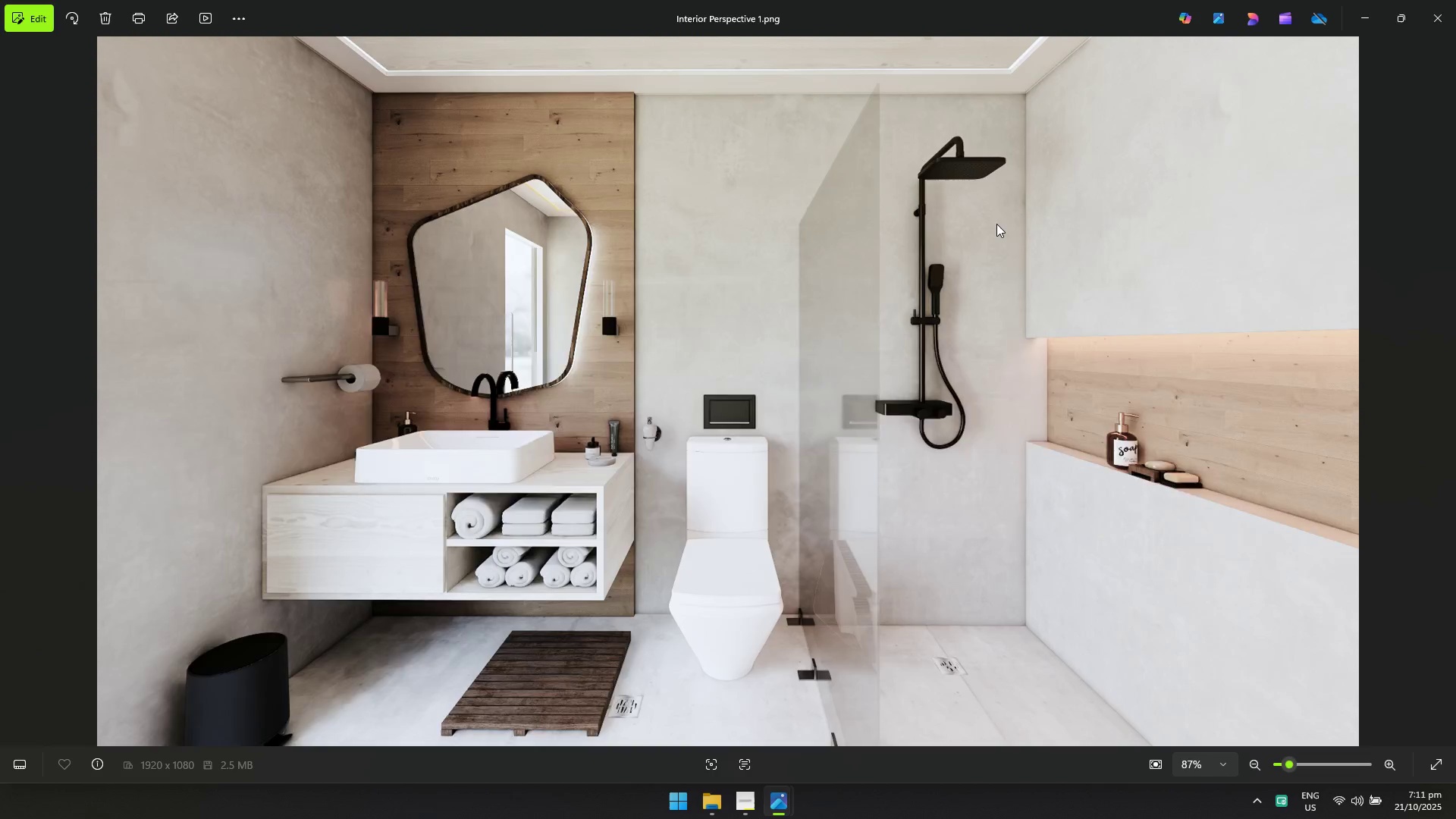 
key(Alt+Tab)
 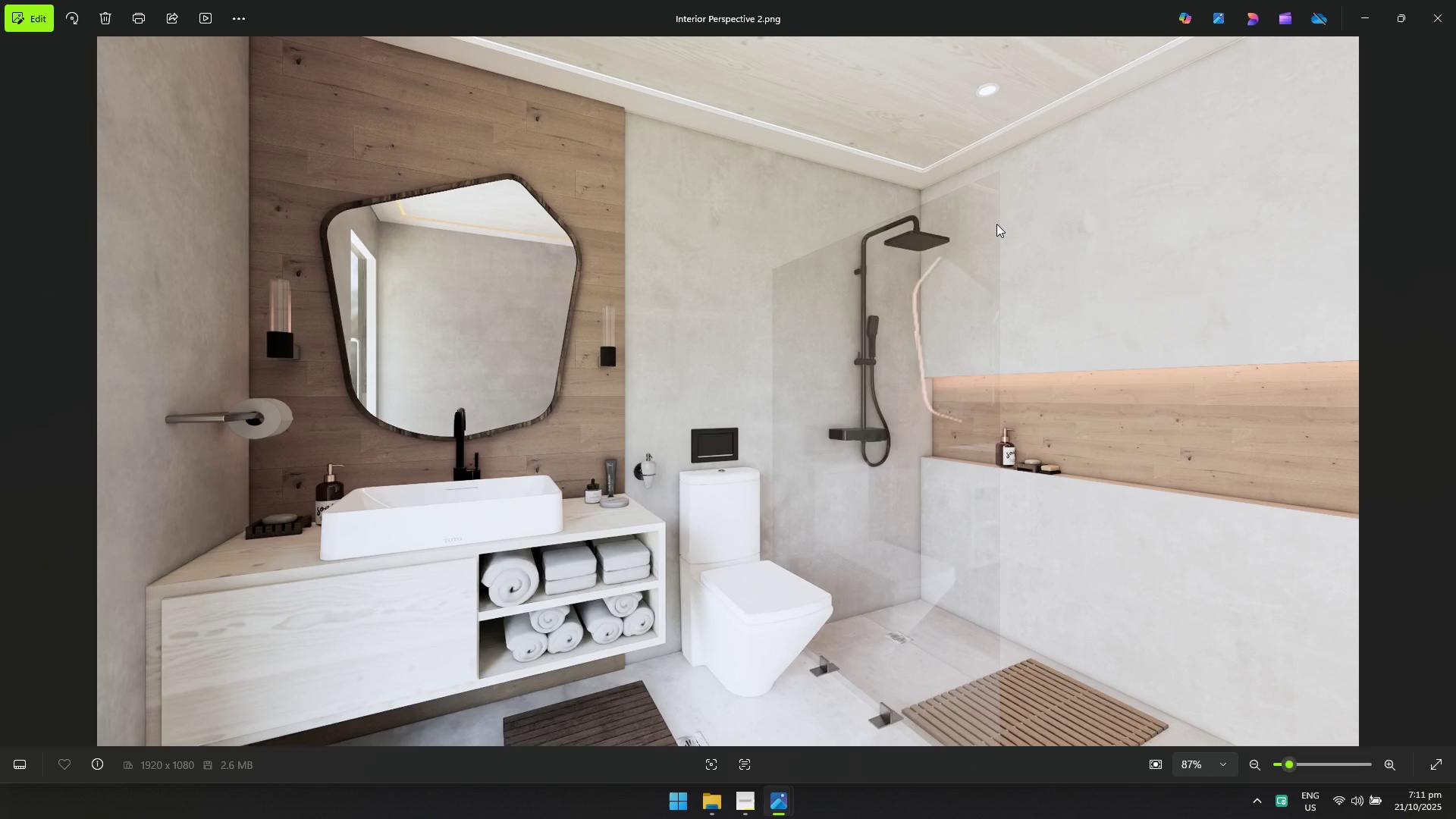 
key(Alt+AltLeft)
 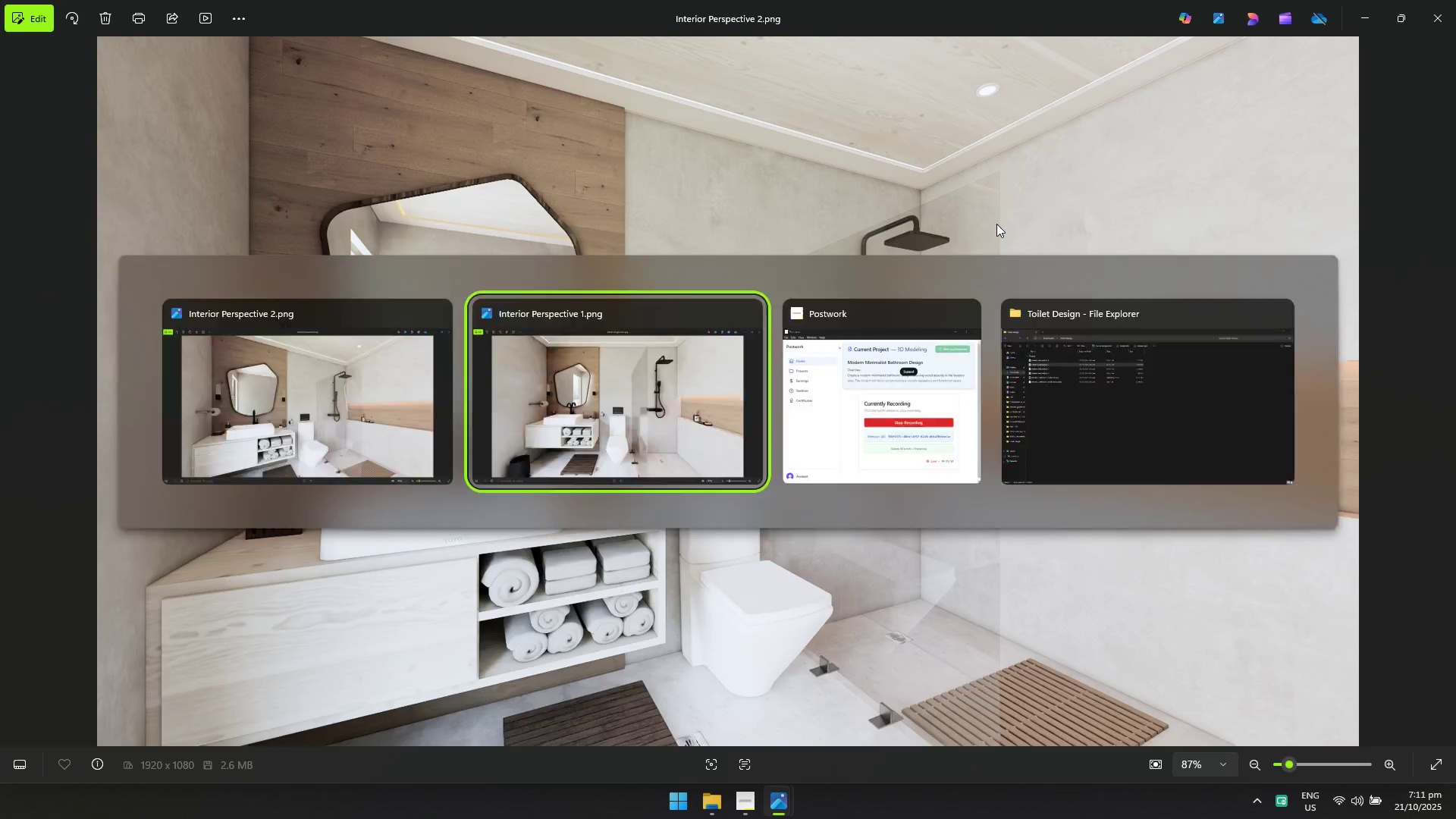 
key(Alt+Tab)
 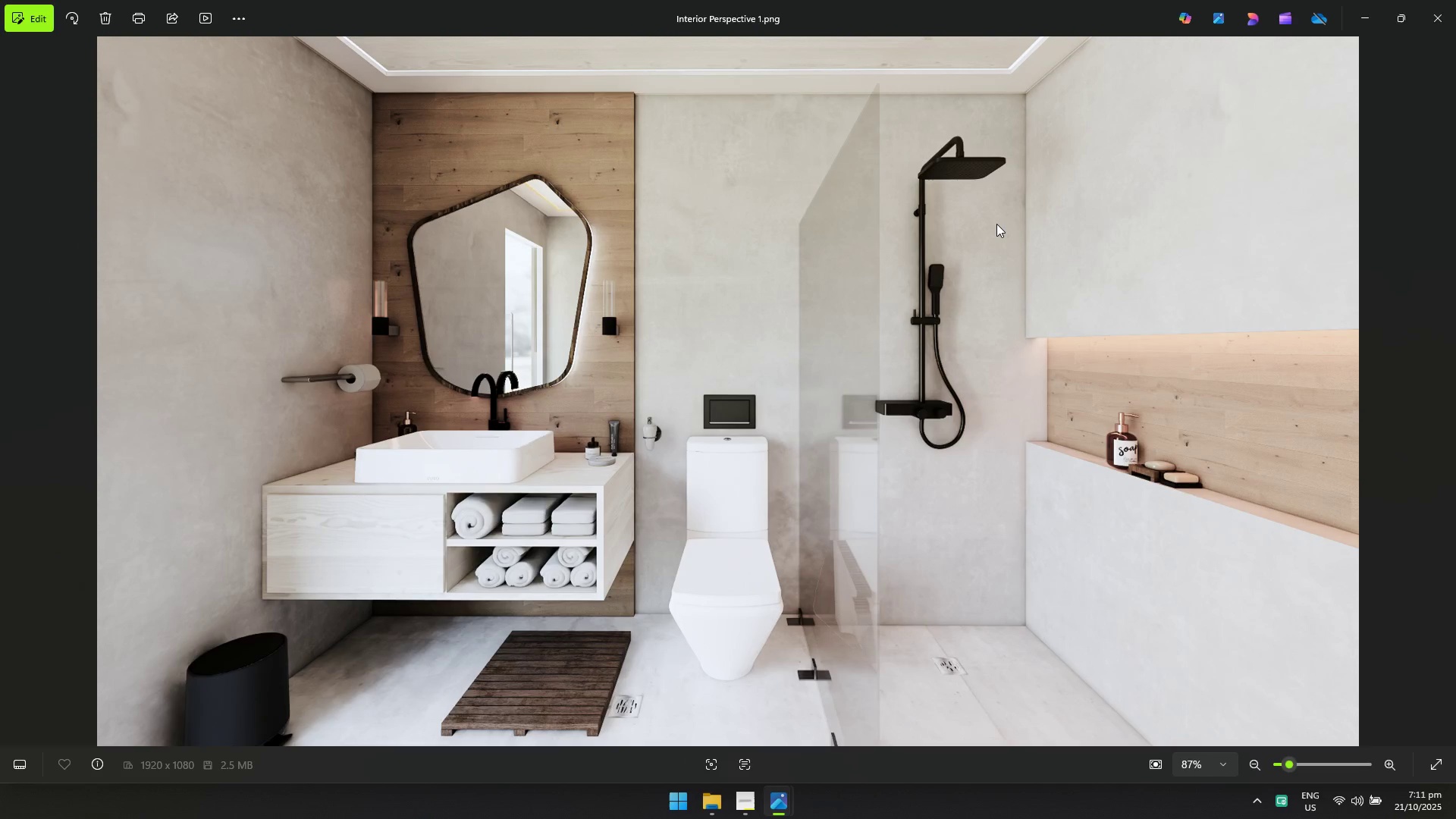 
key(Alt+AltLeft)
 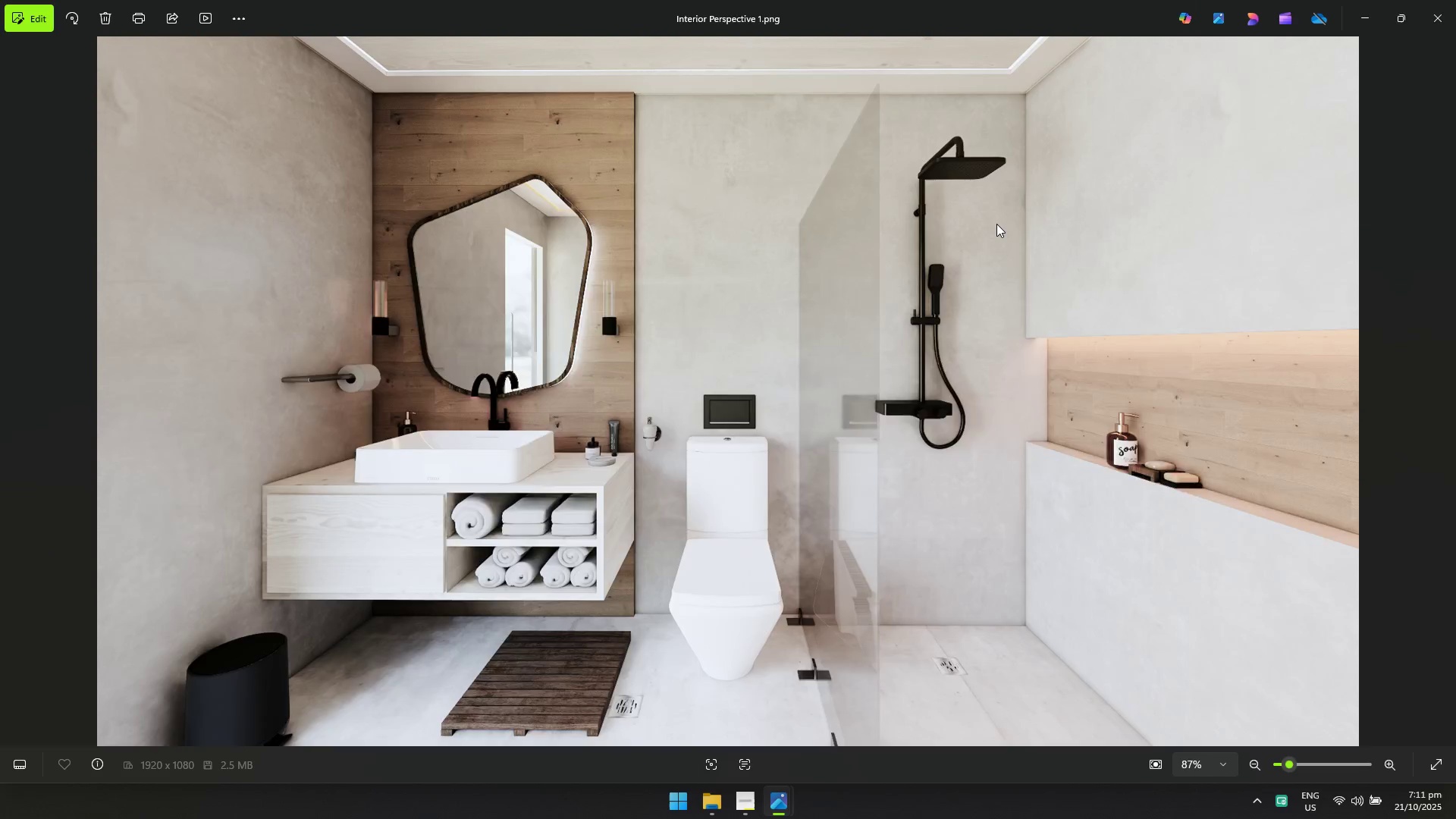 
key(Alt+Tab)
 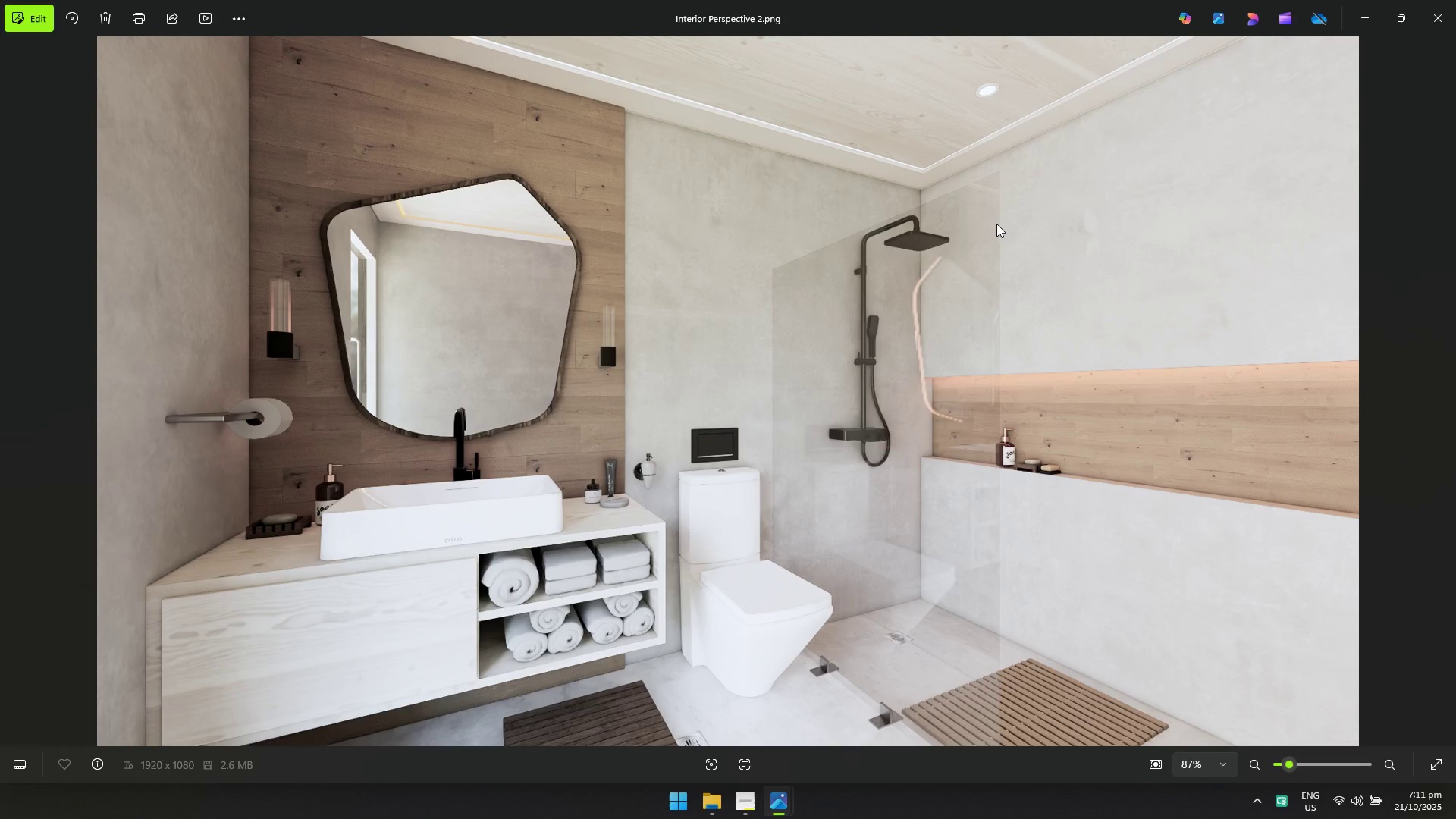 
key(Alt+AltLeft)
 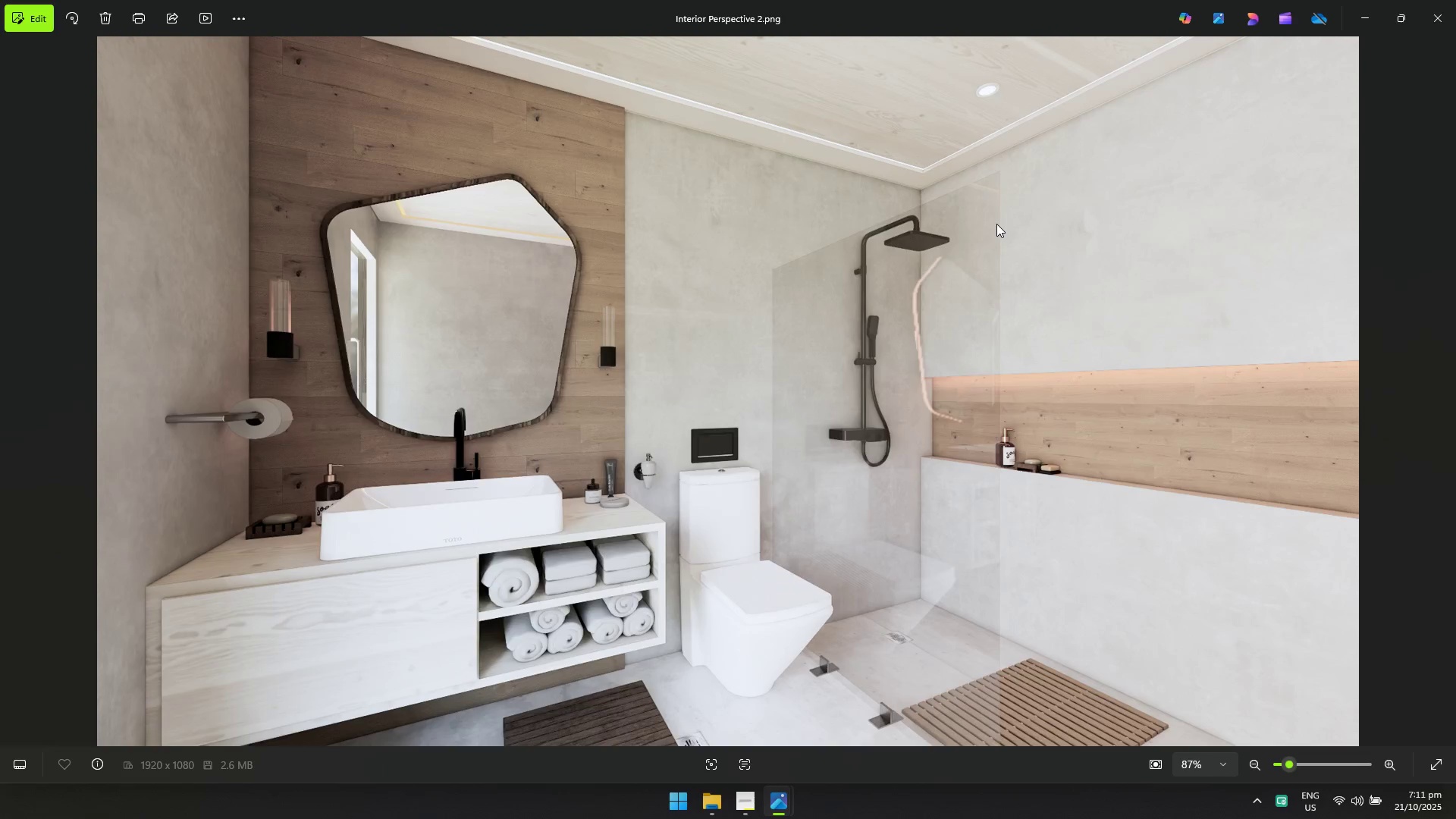 
key(Alt+Tab)
 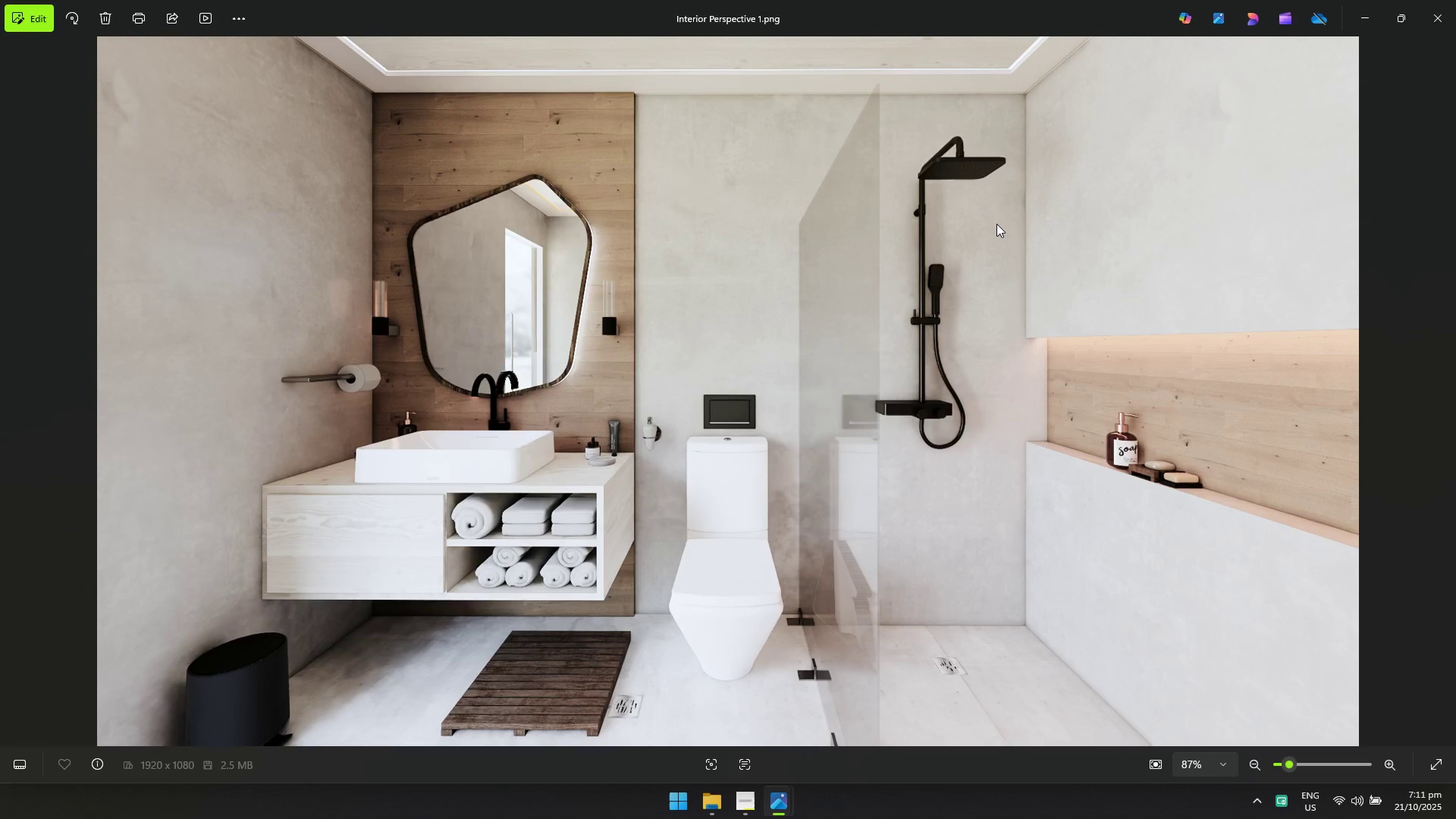 
key(Alt+AltLeft)
 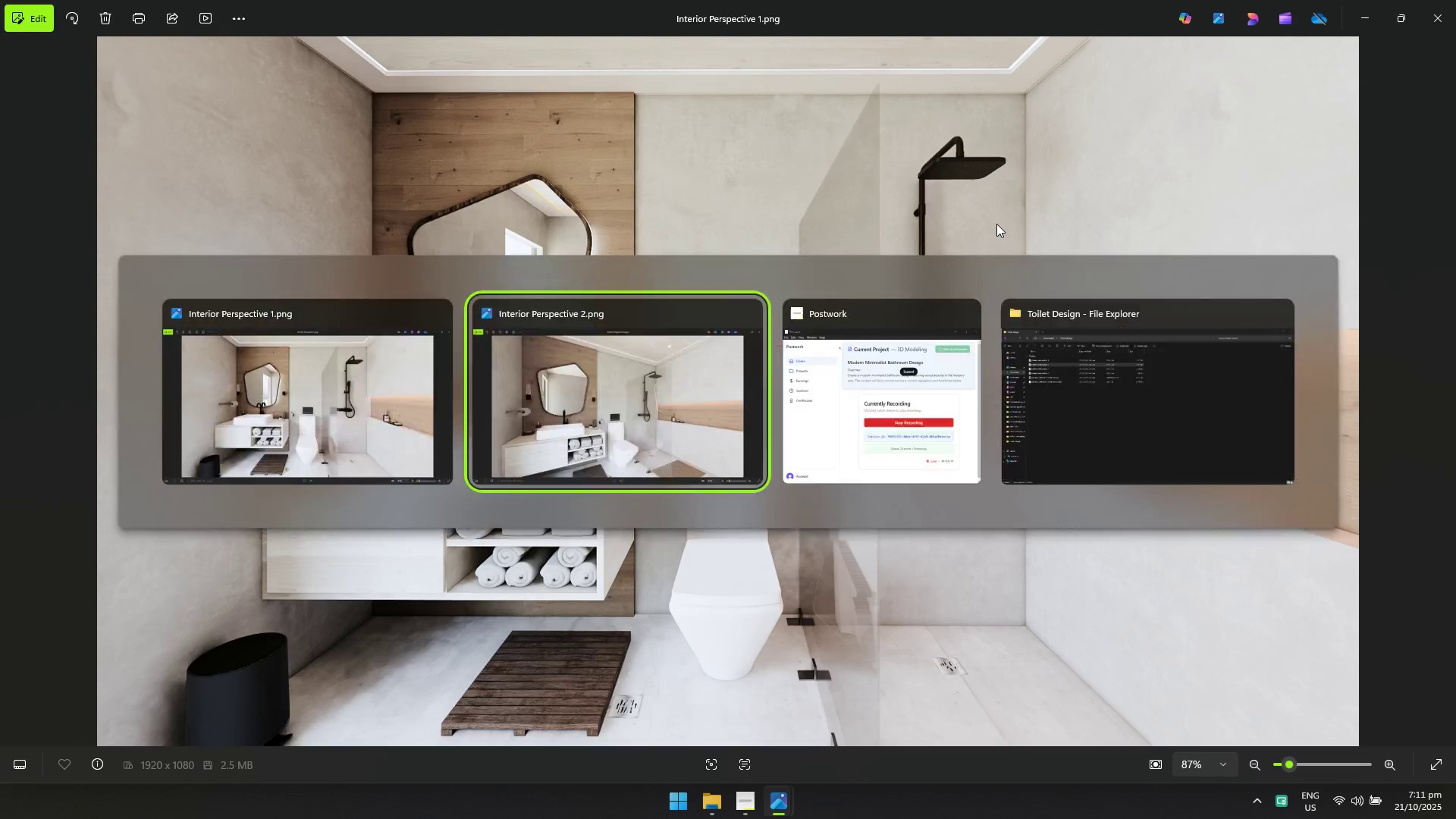 
key(Alt+Tab)
 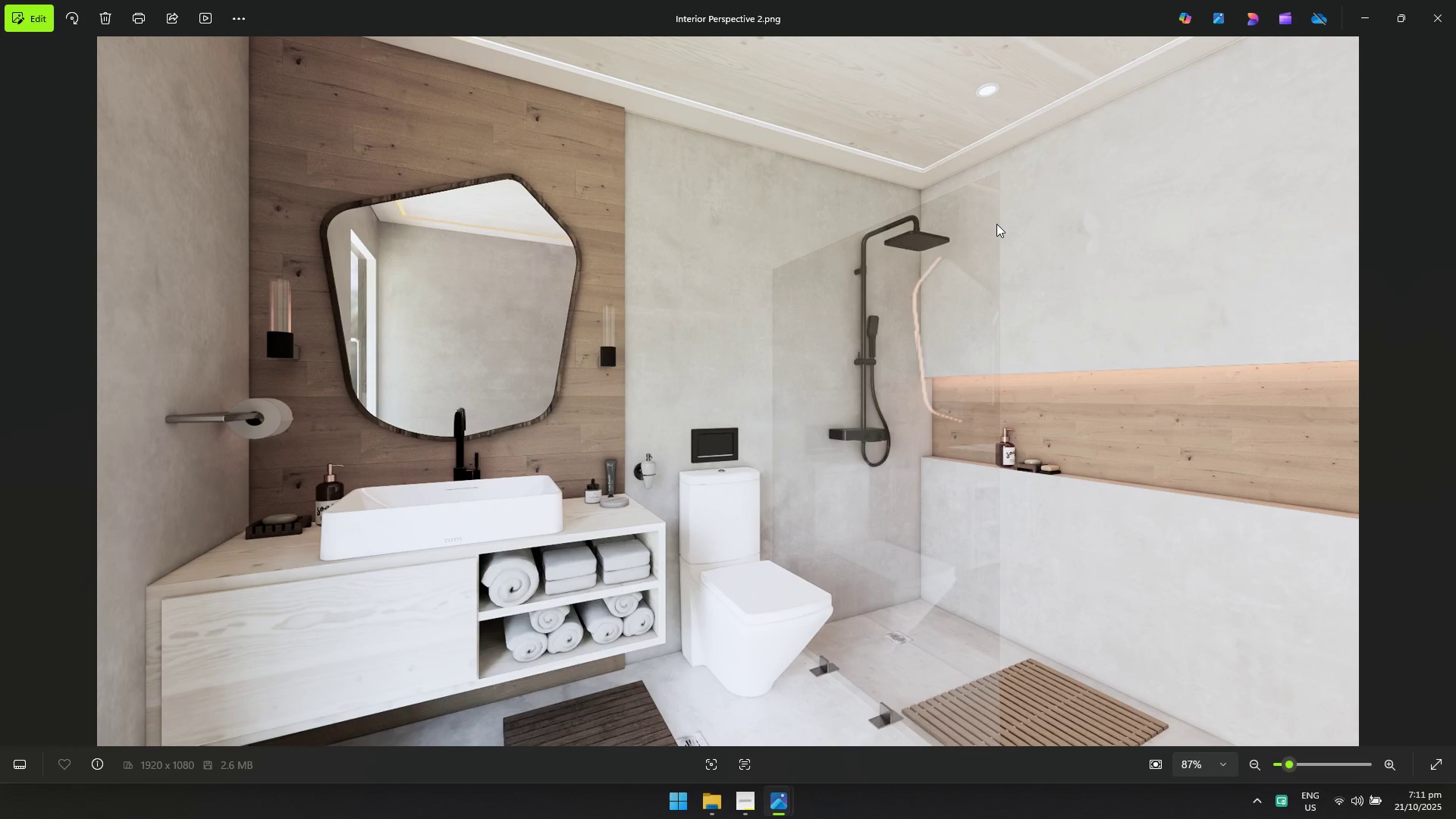 
key(Alt+AltLeft)
 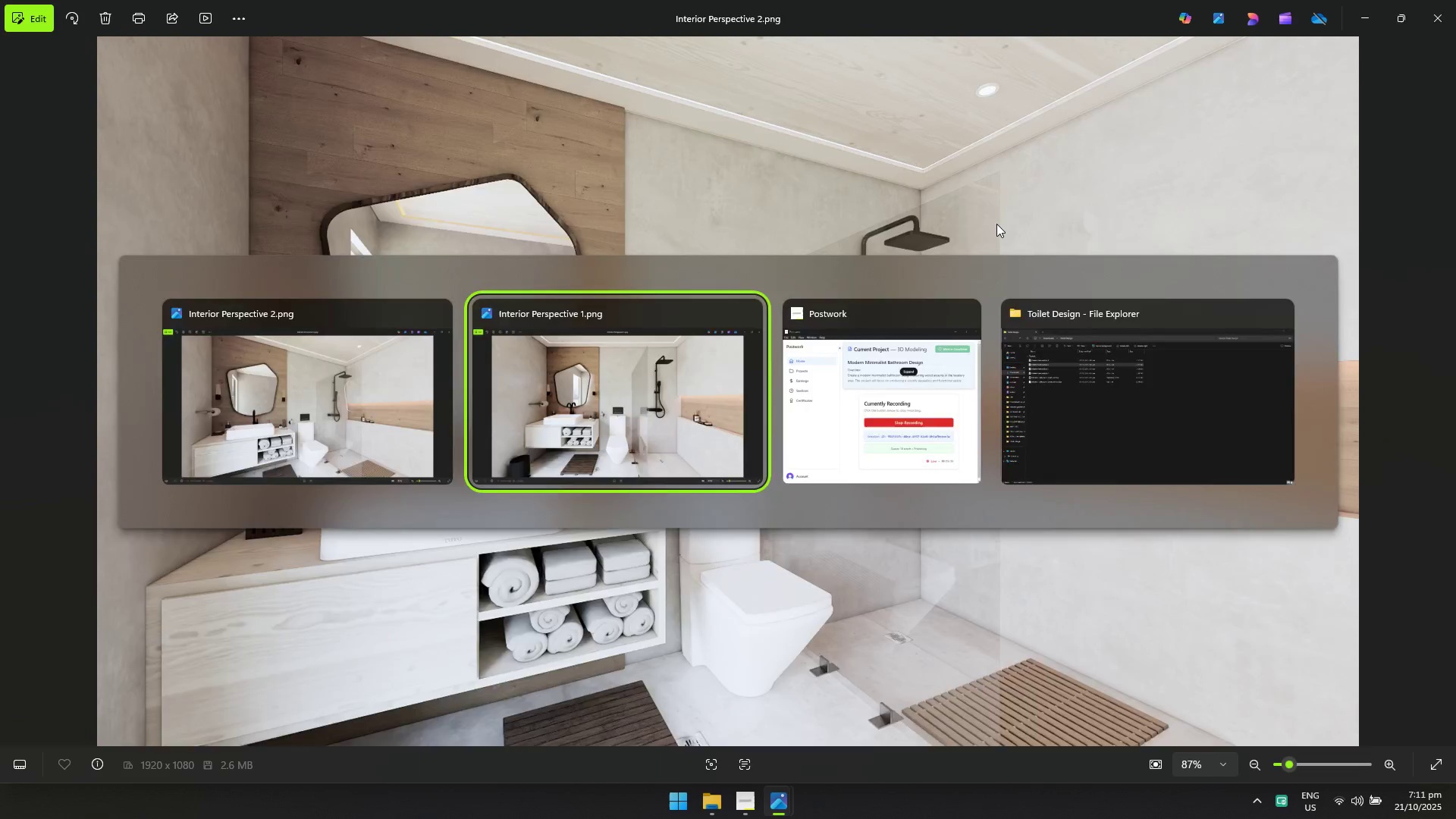 
key(Alt+Tab)
 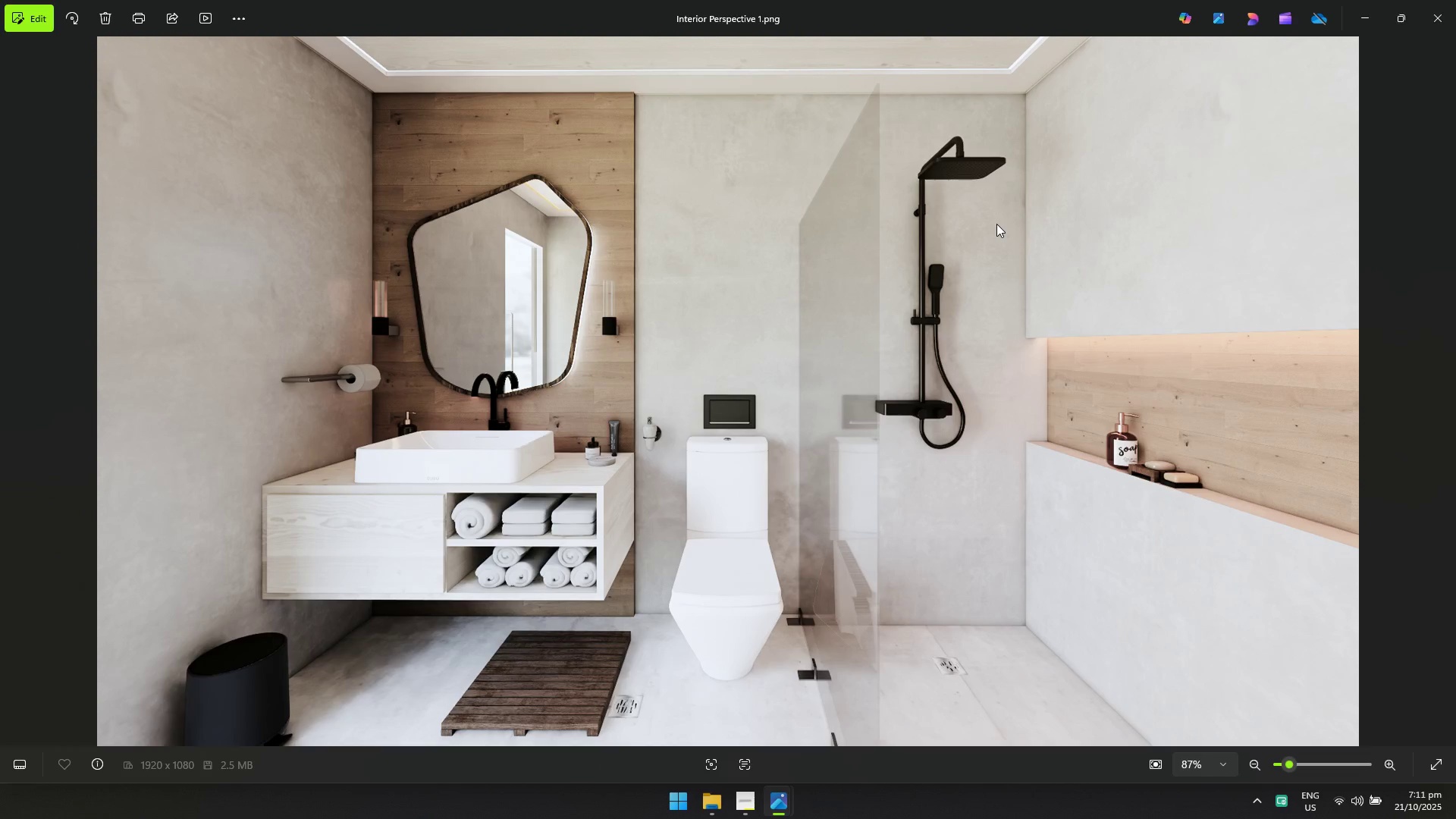 
key(Alt+AltLeft)
 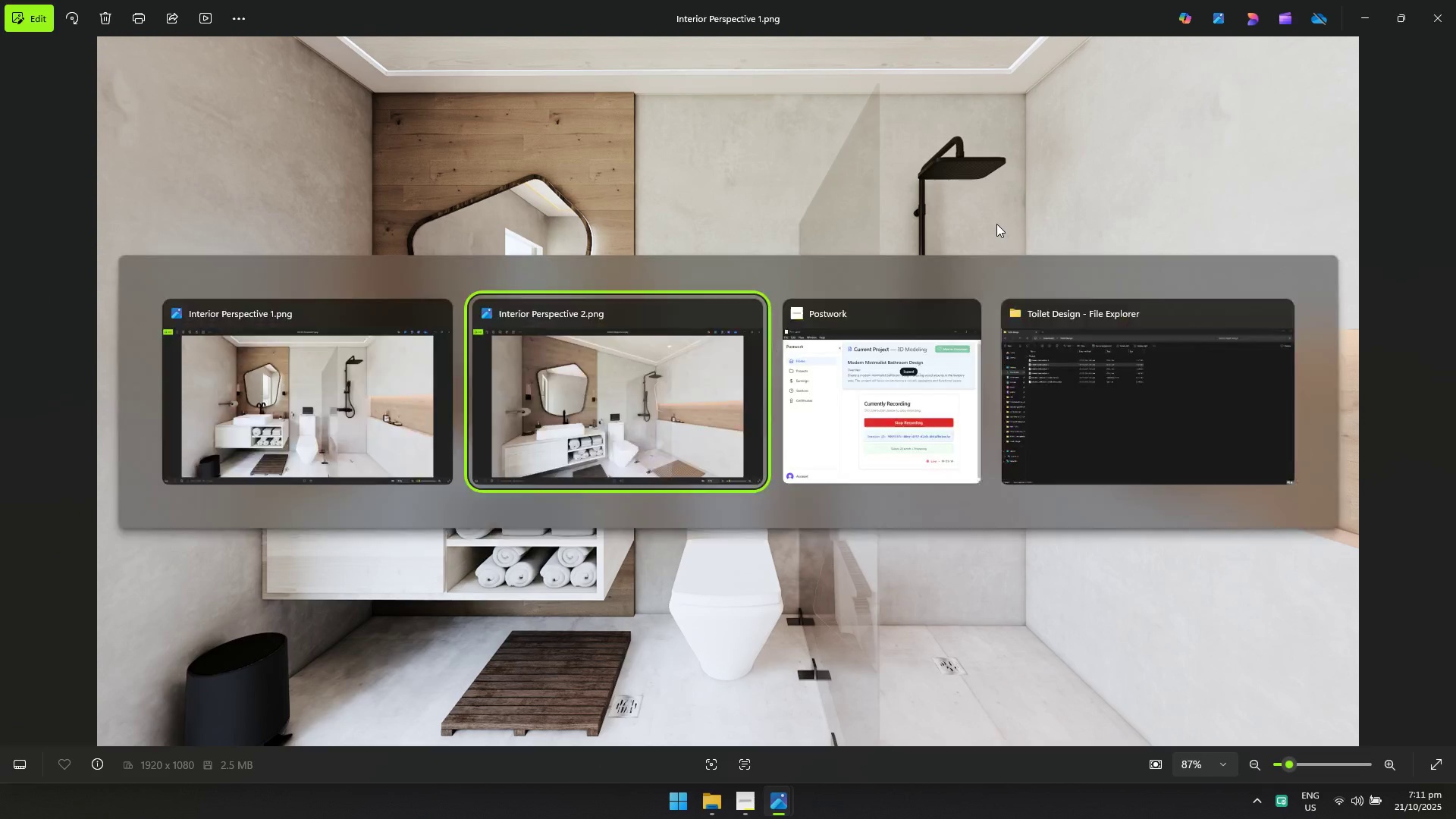 
key(Alt+Tab)
 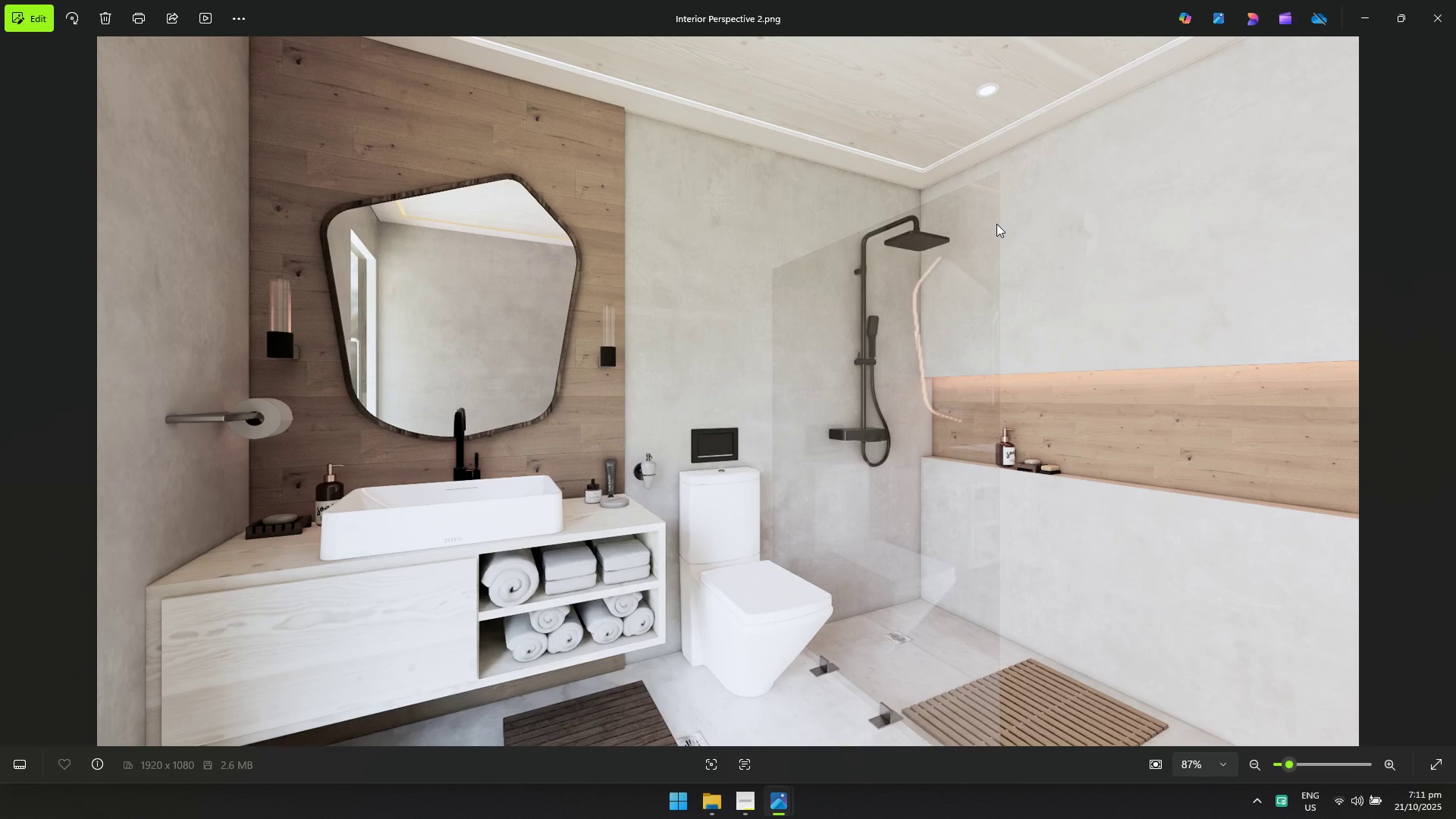 
key(Alt+AltLeft)
 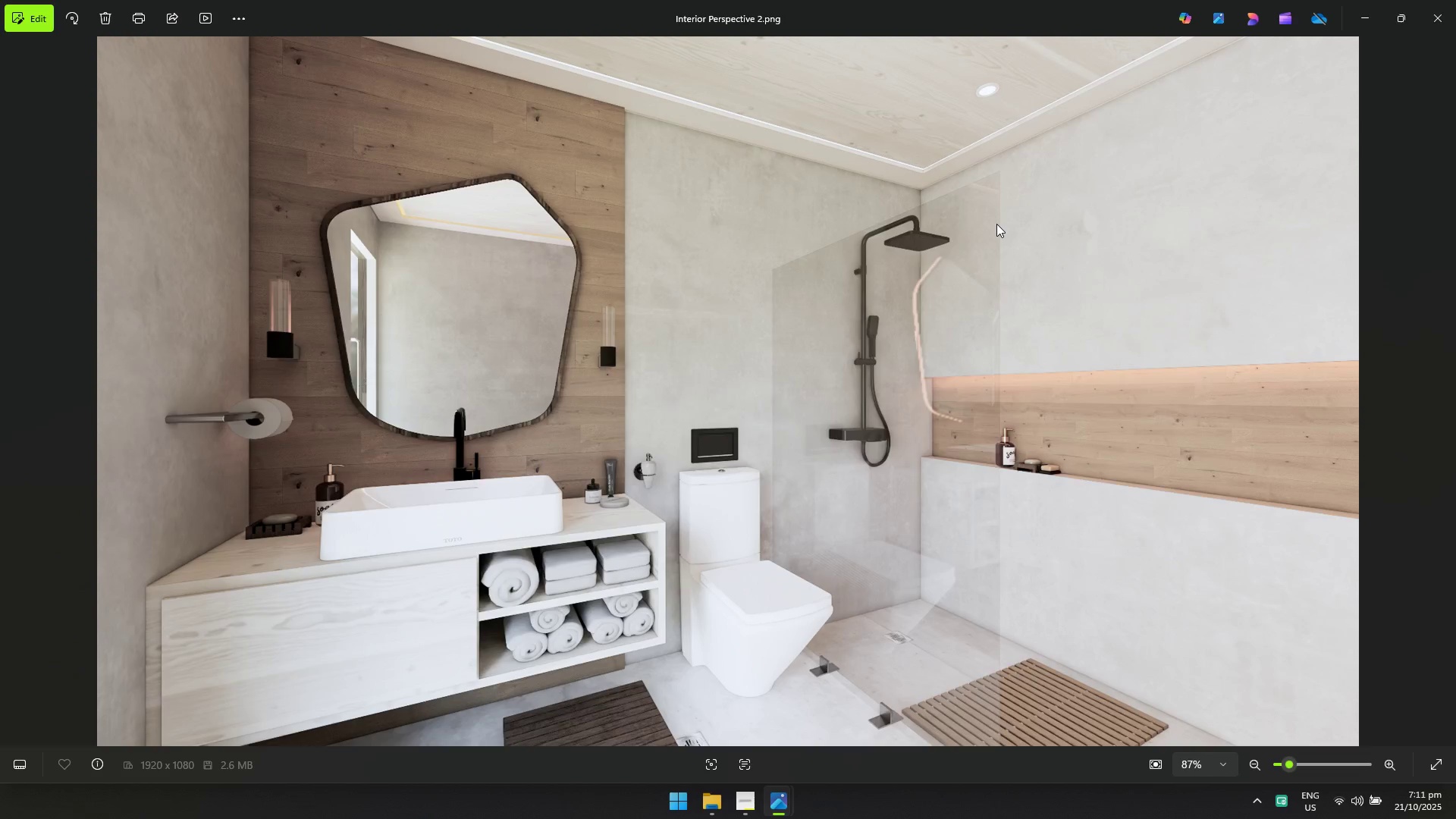 
key(Alt+Tab)
 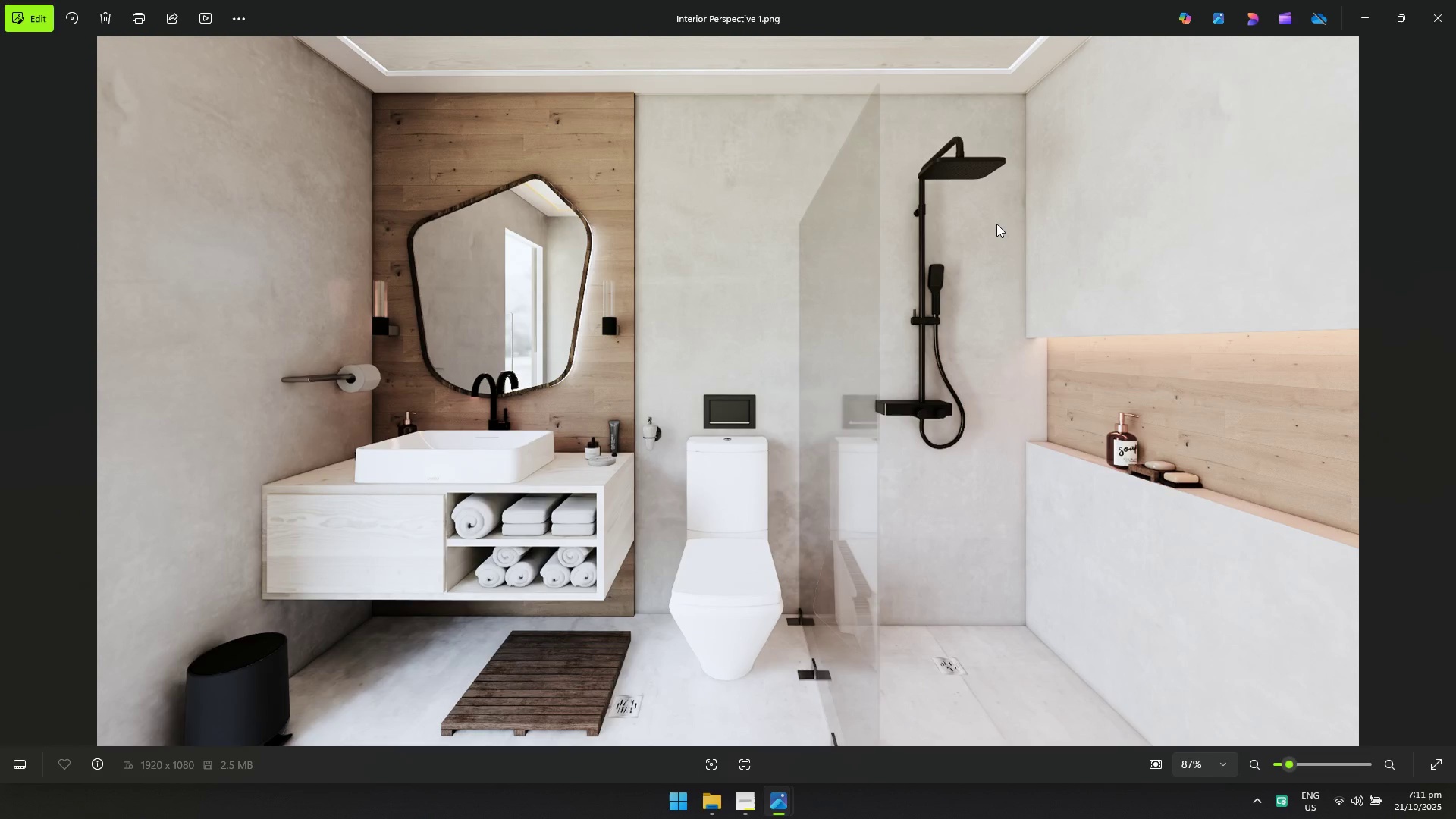 
key(Alt+AltLeft)
 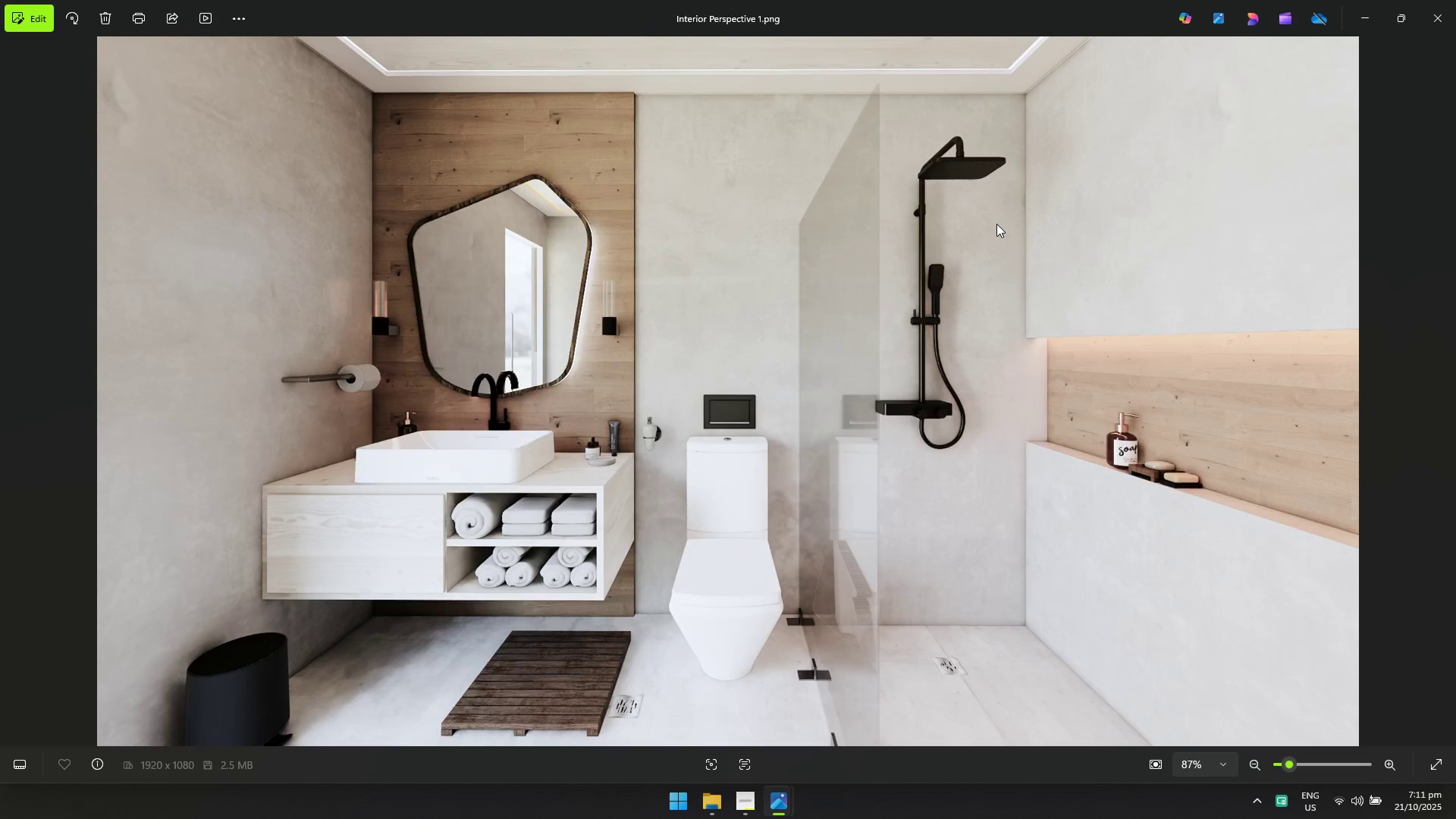 
key(Alt+Tab)
 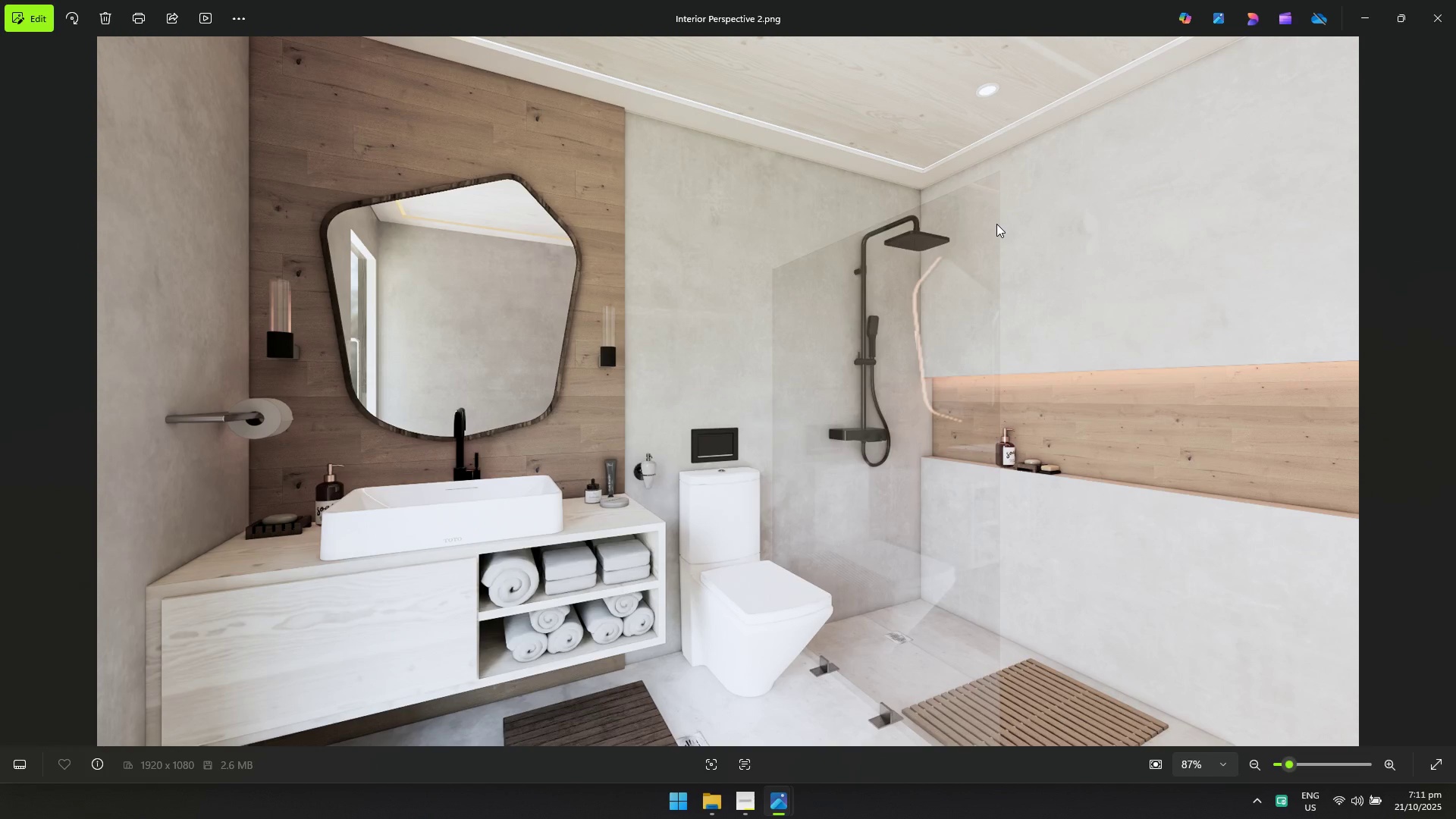 
key(Alt+AltLeft)
 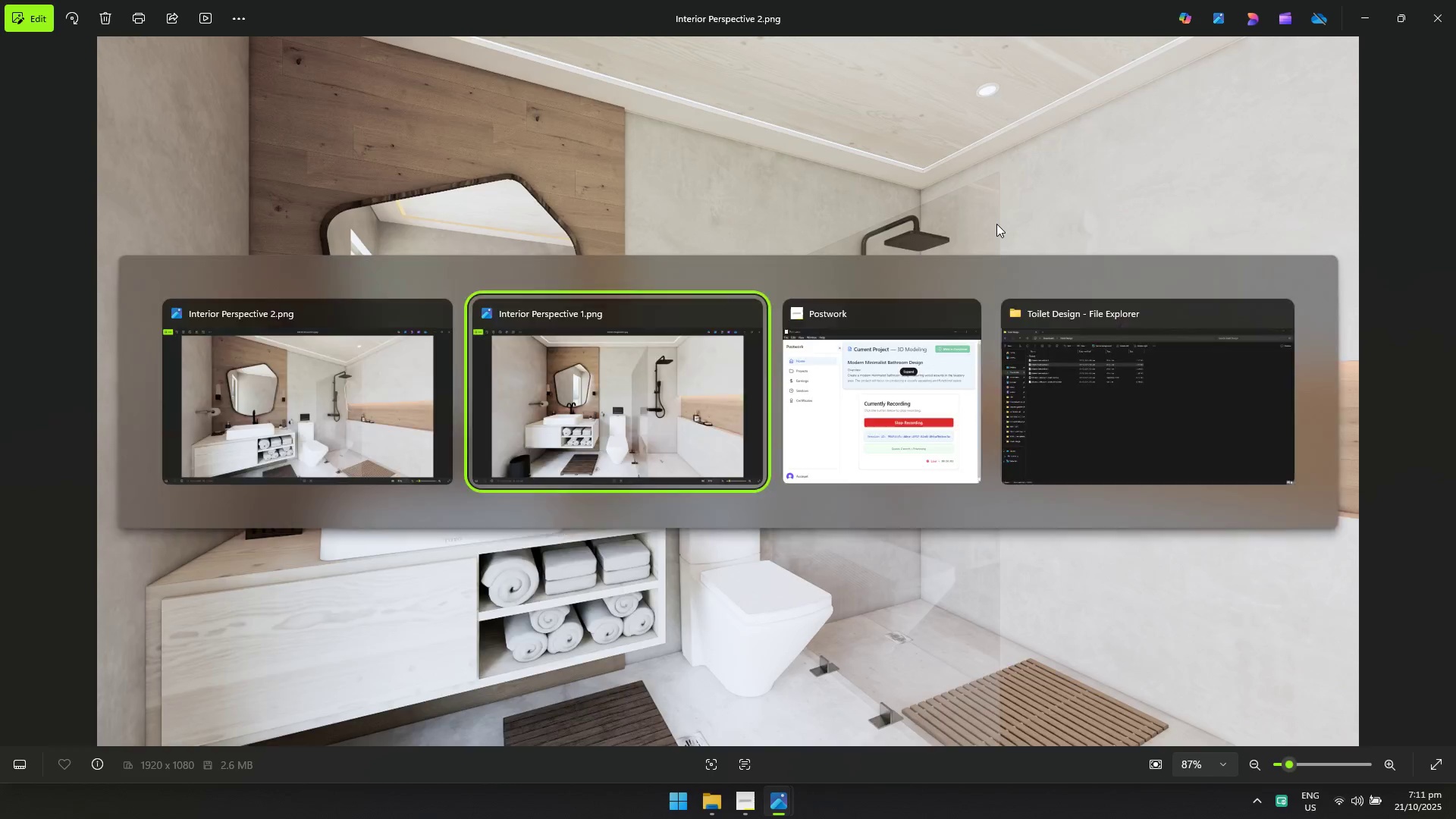 
key(Alt+Tab)
 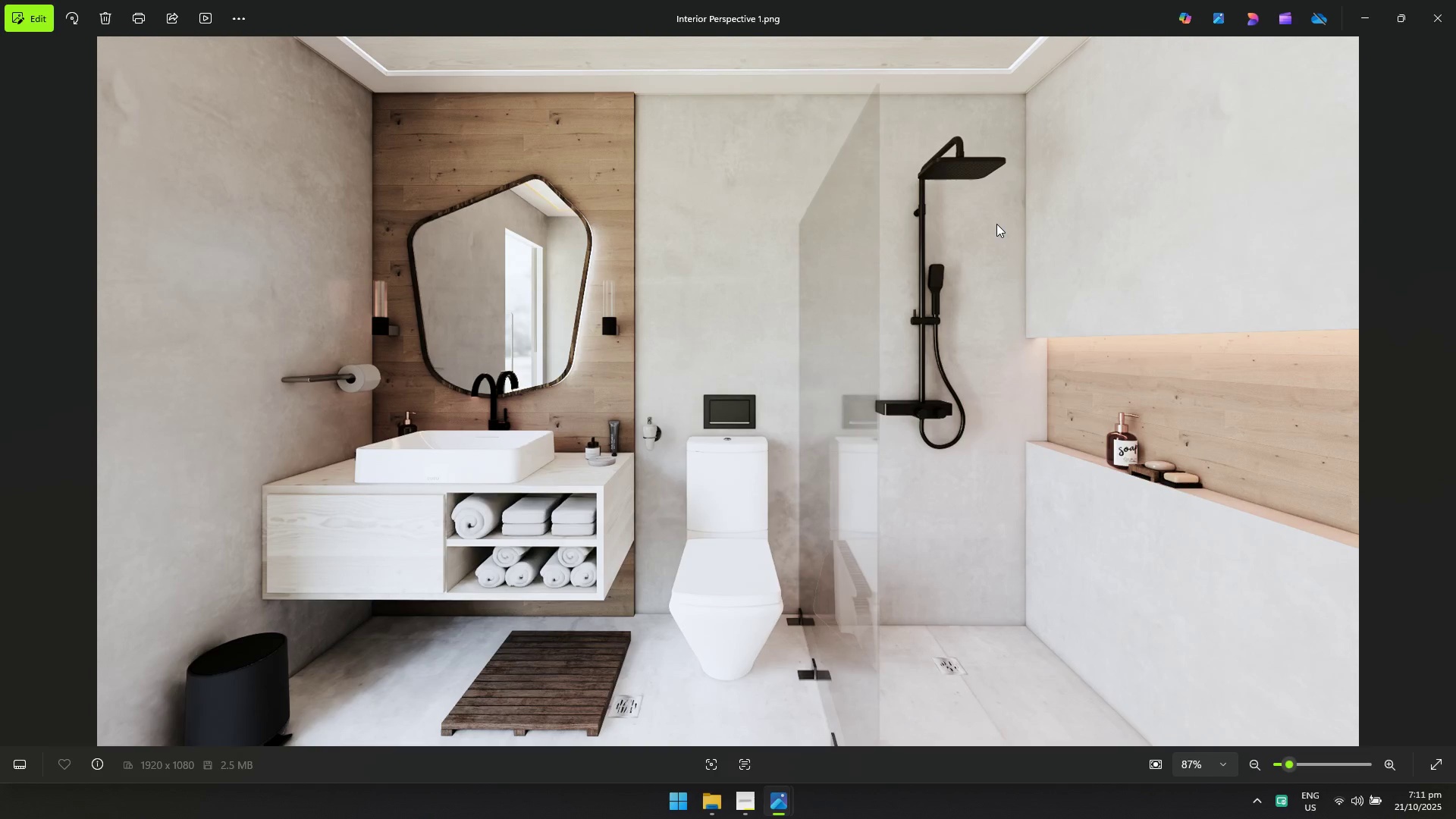 
key(Alt+AltLeft)
 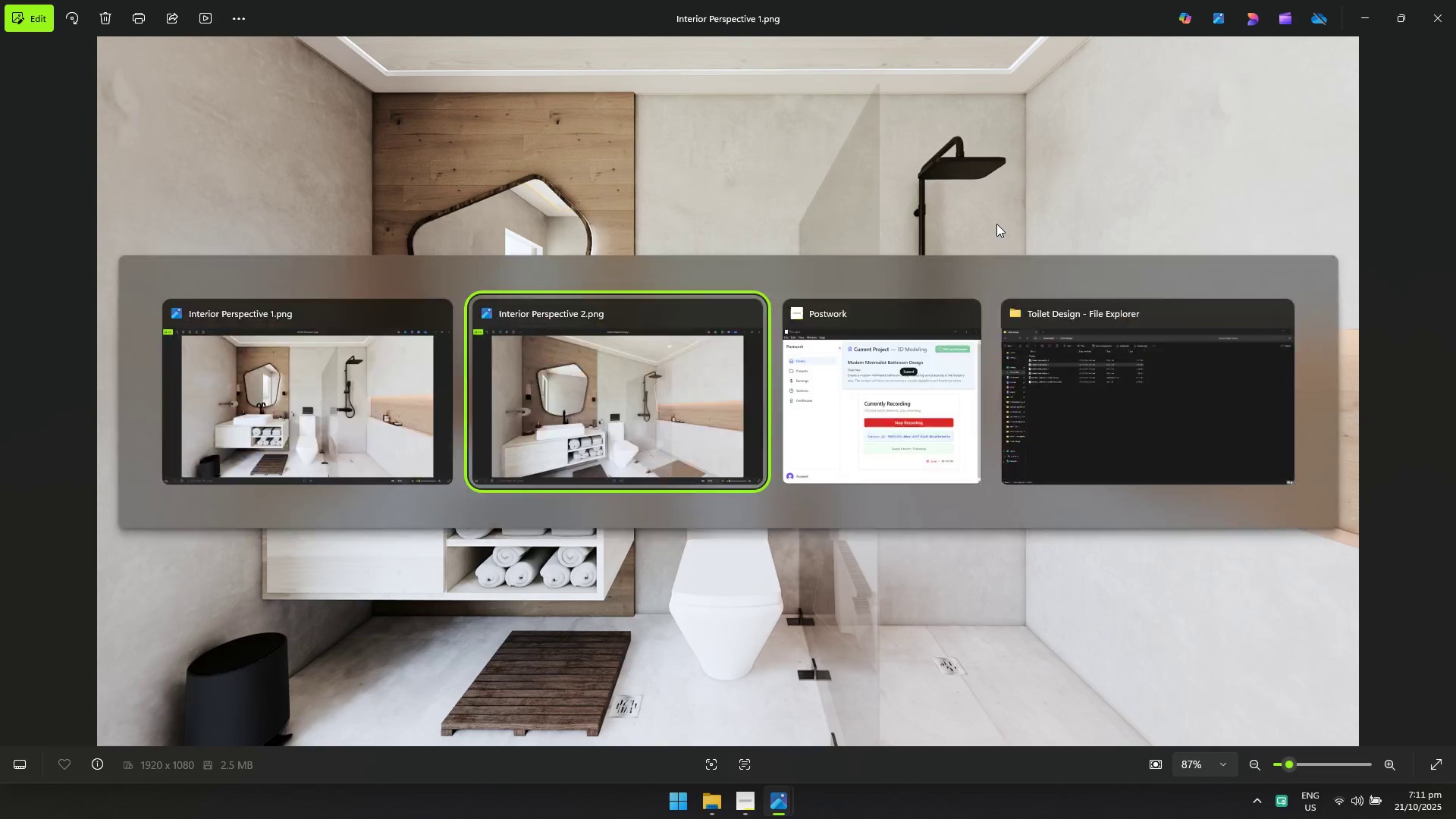 
key(Alt+Tab)
 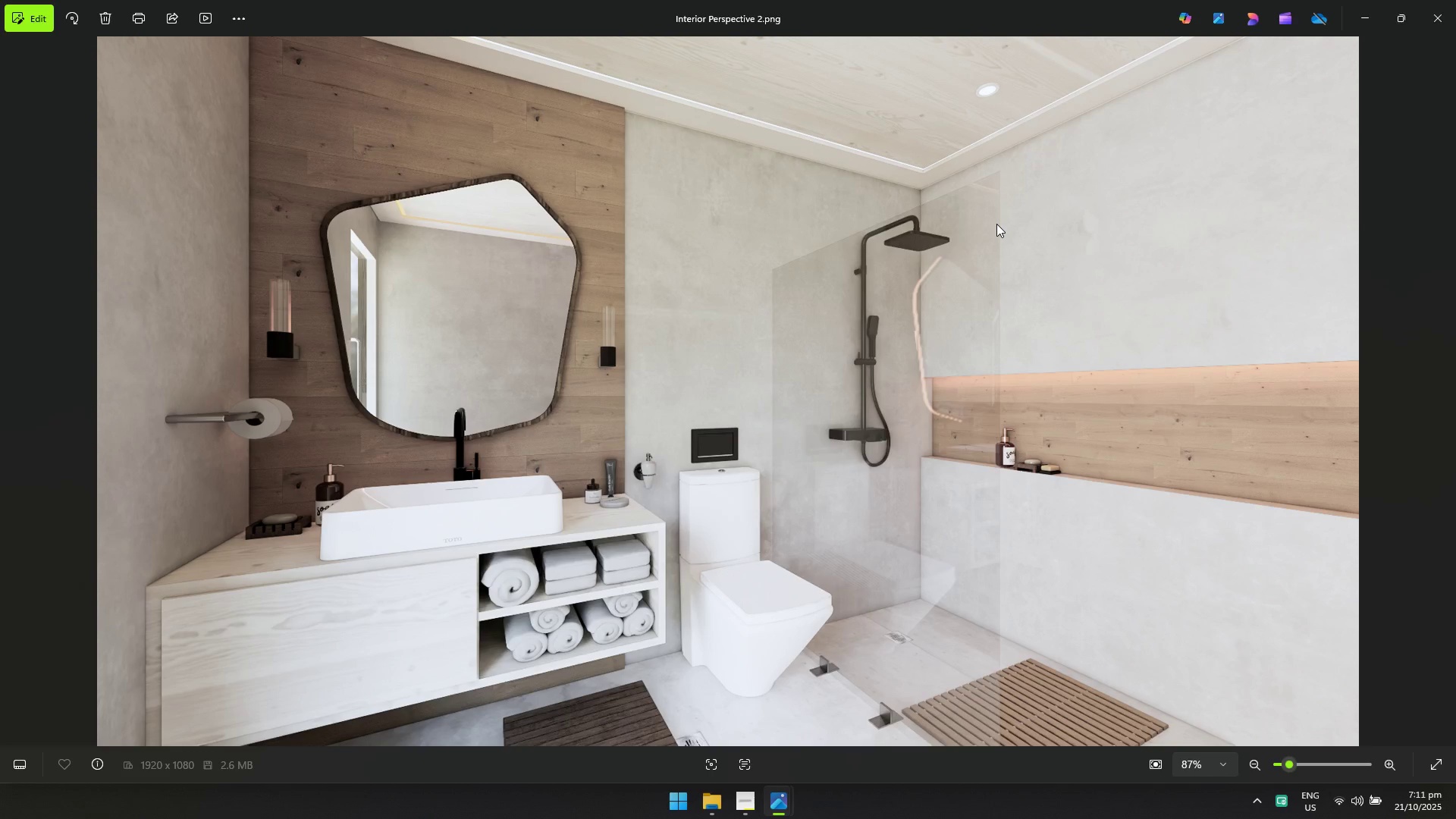 
wait(5.51)
 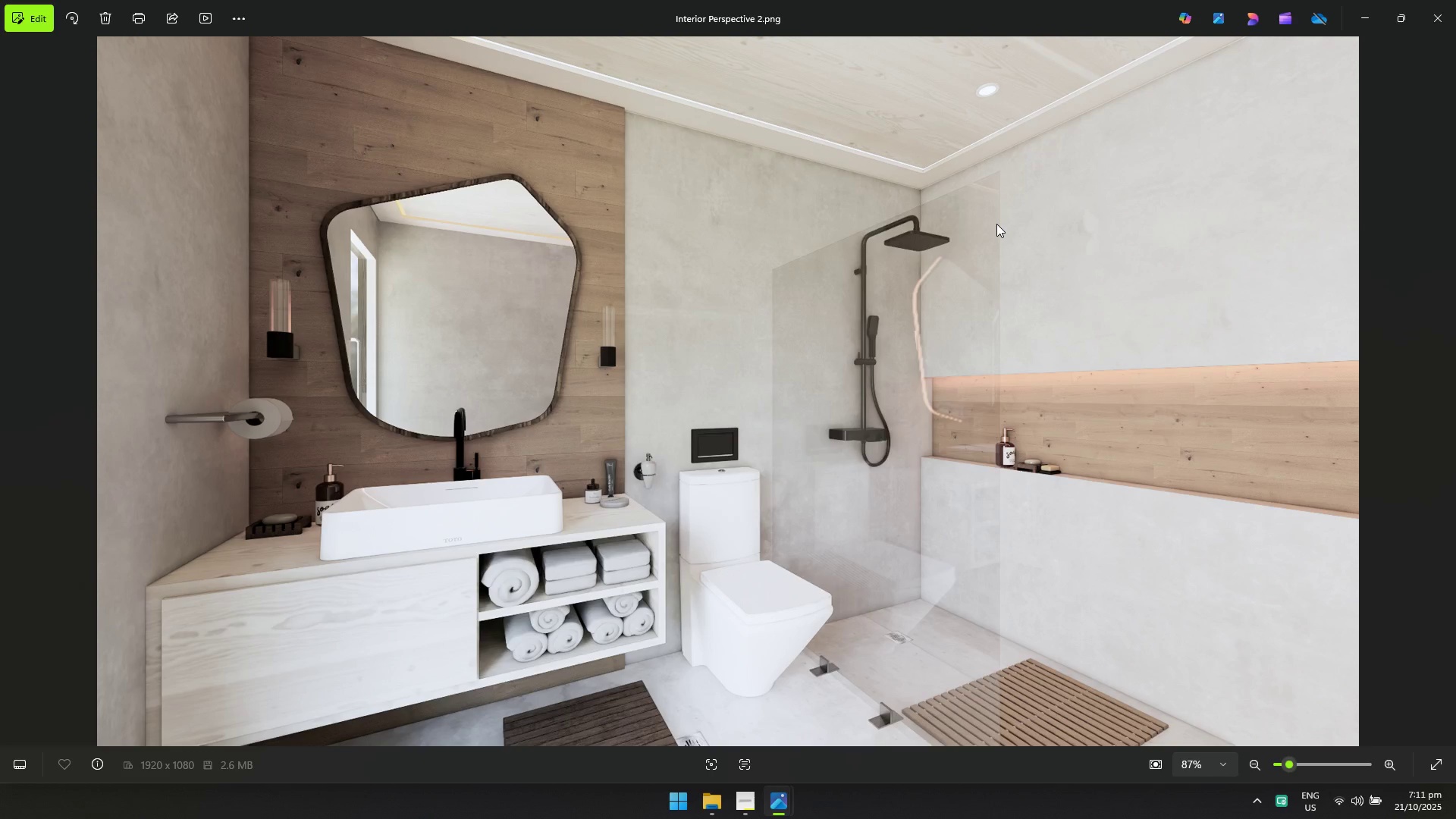 
key(Alt+AltLeft)
 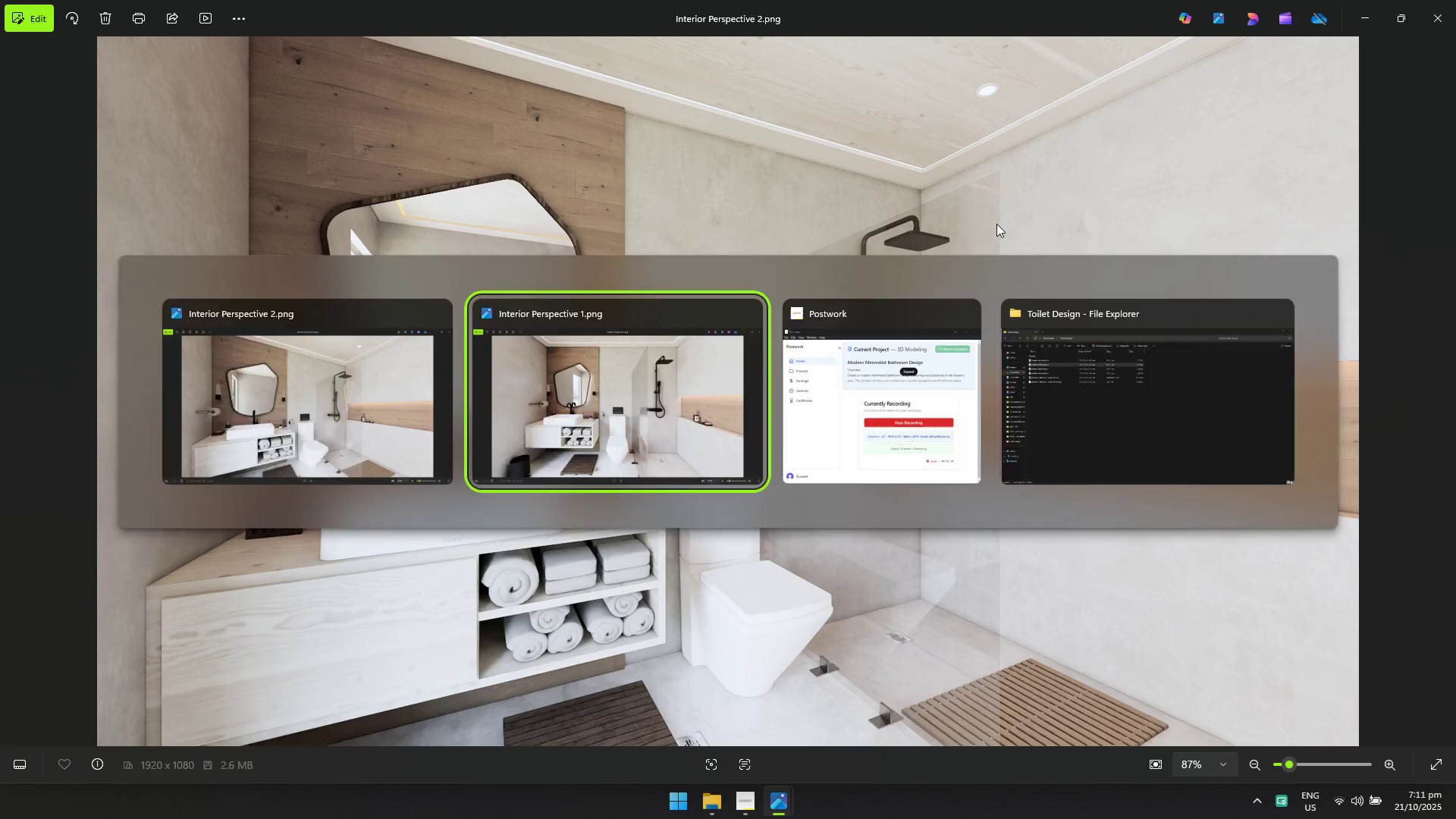 
key(Alt+Tab)
 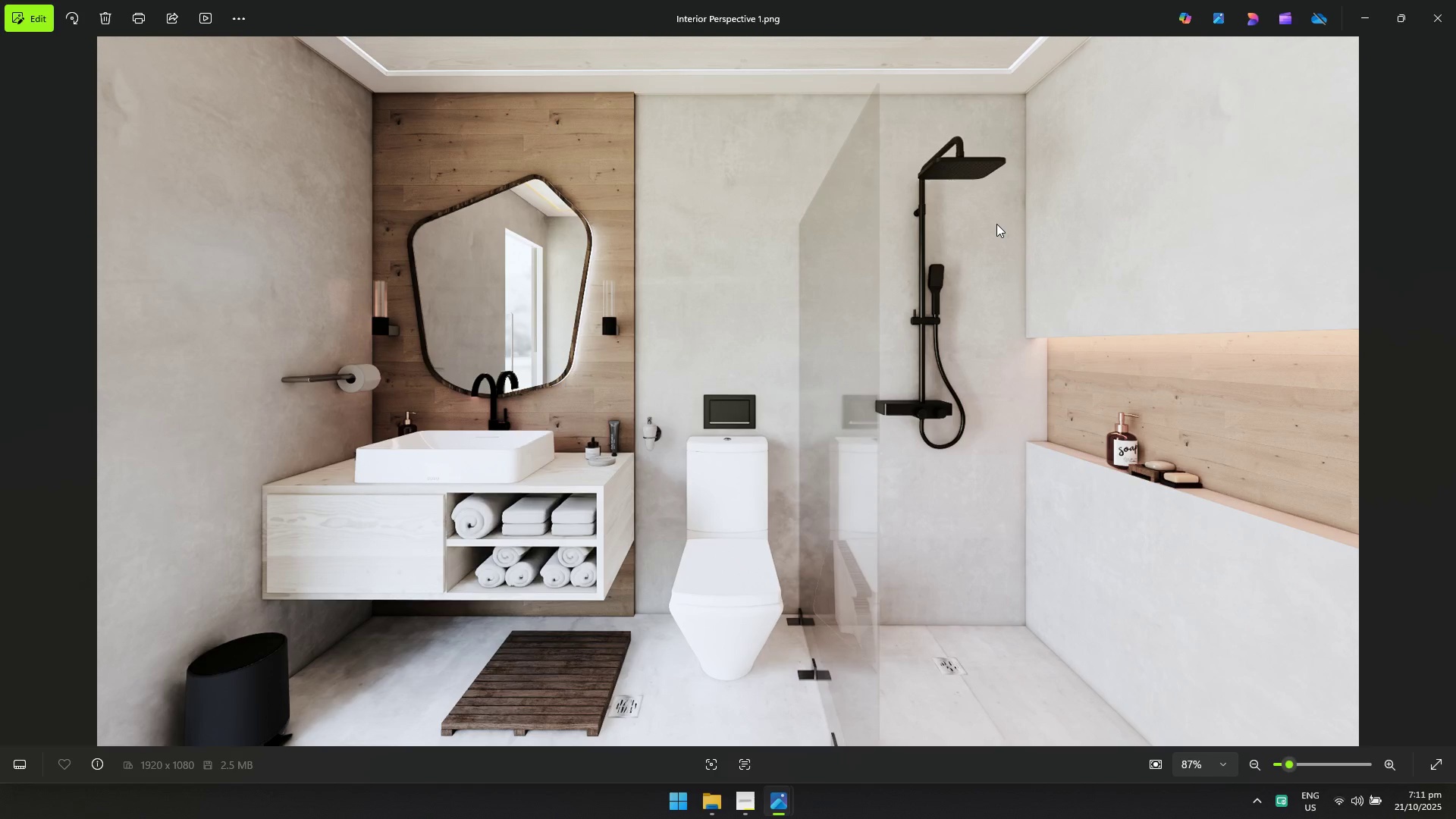 
key(Alt+AltLeft)
 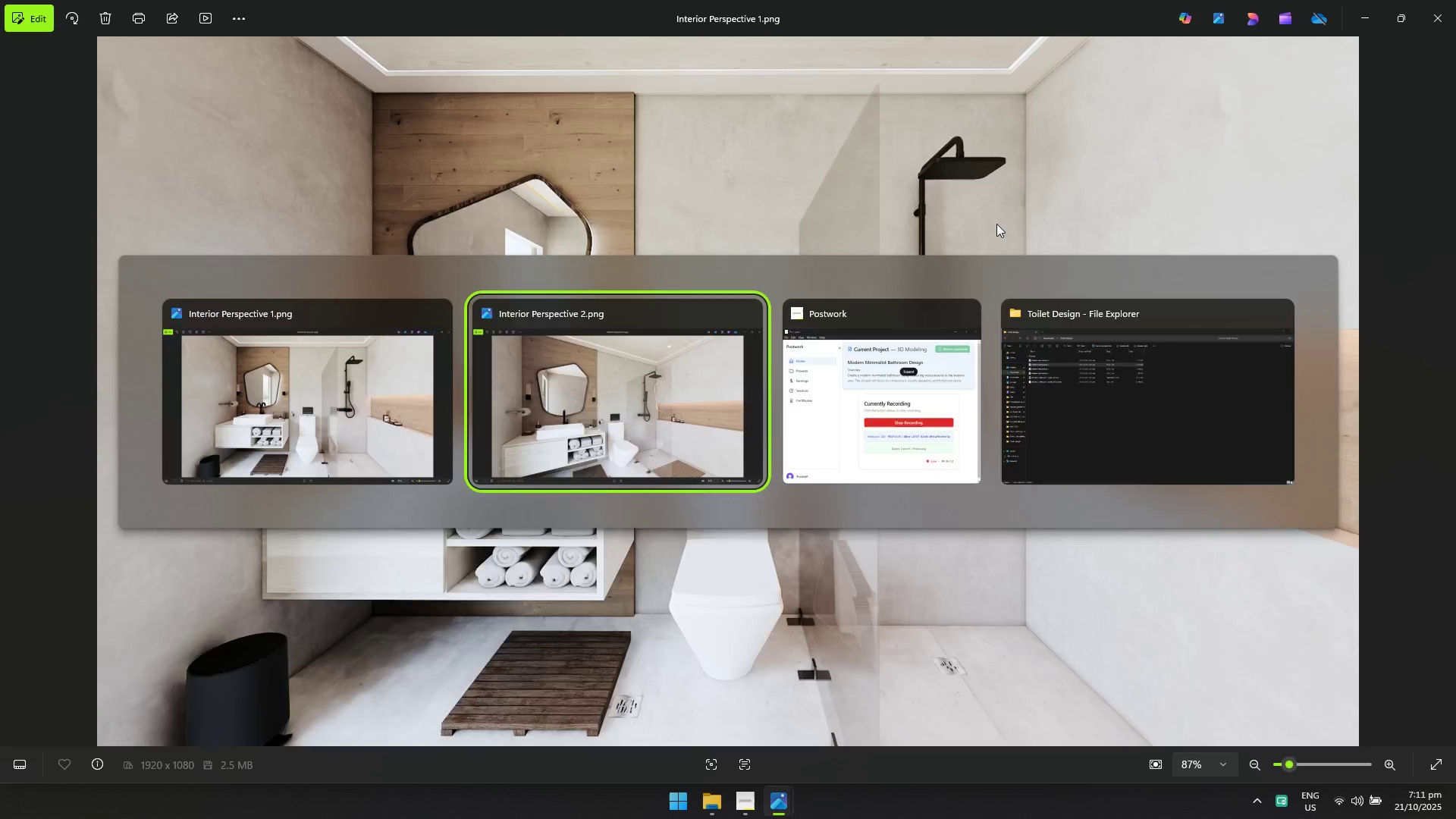 
key(Alt+Tab)
 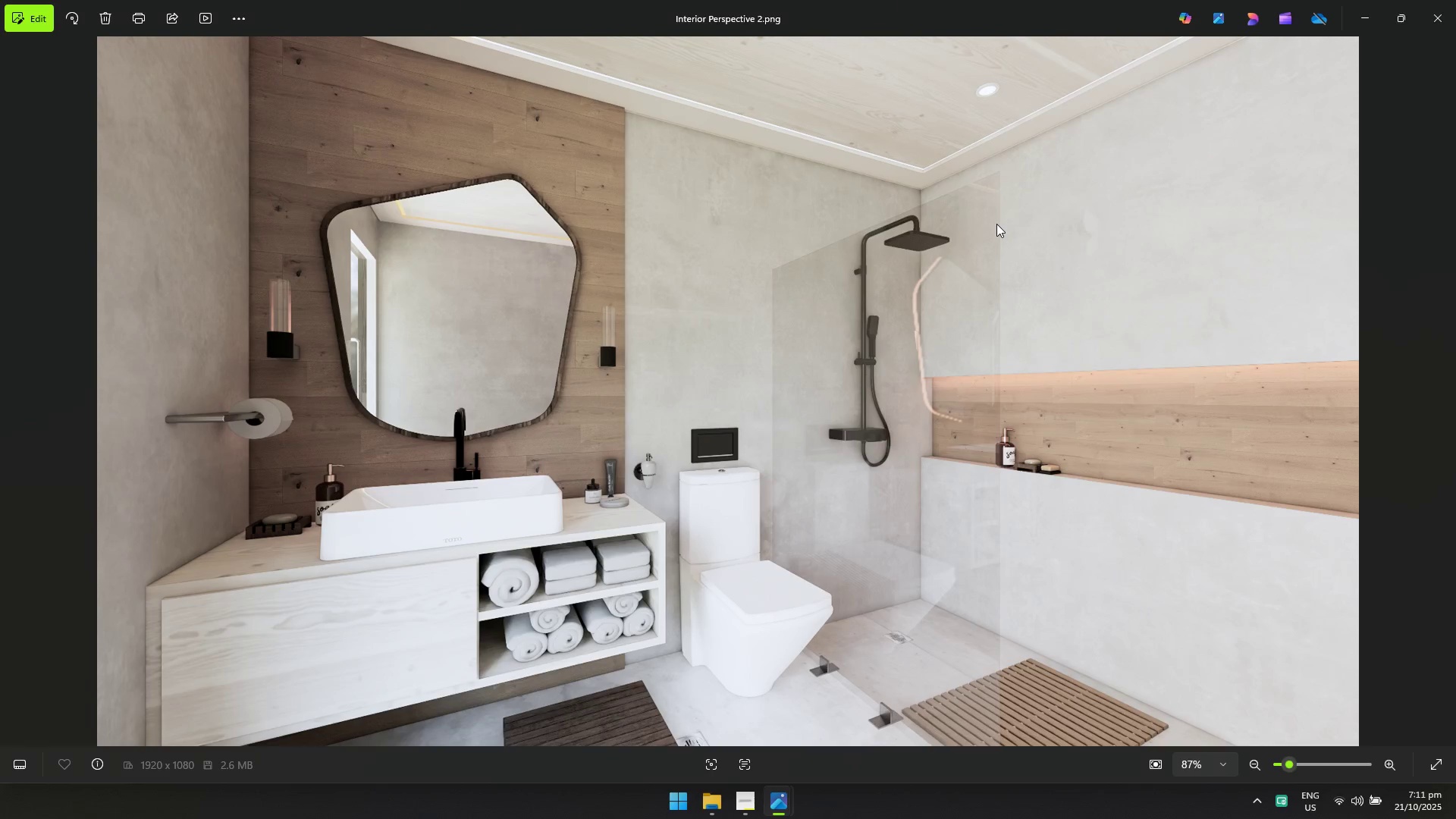 
key(Alt+AltLeft)
 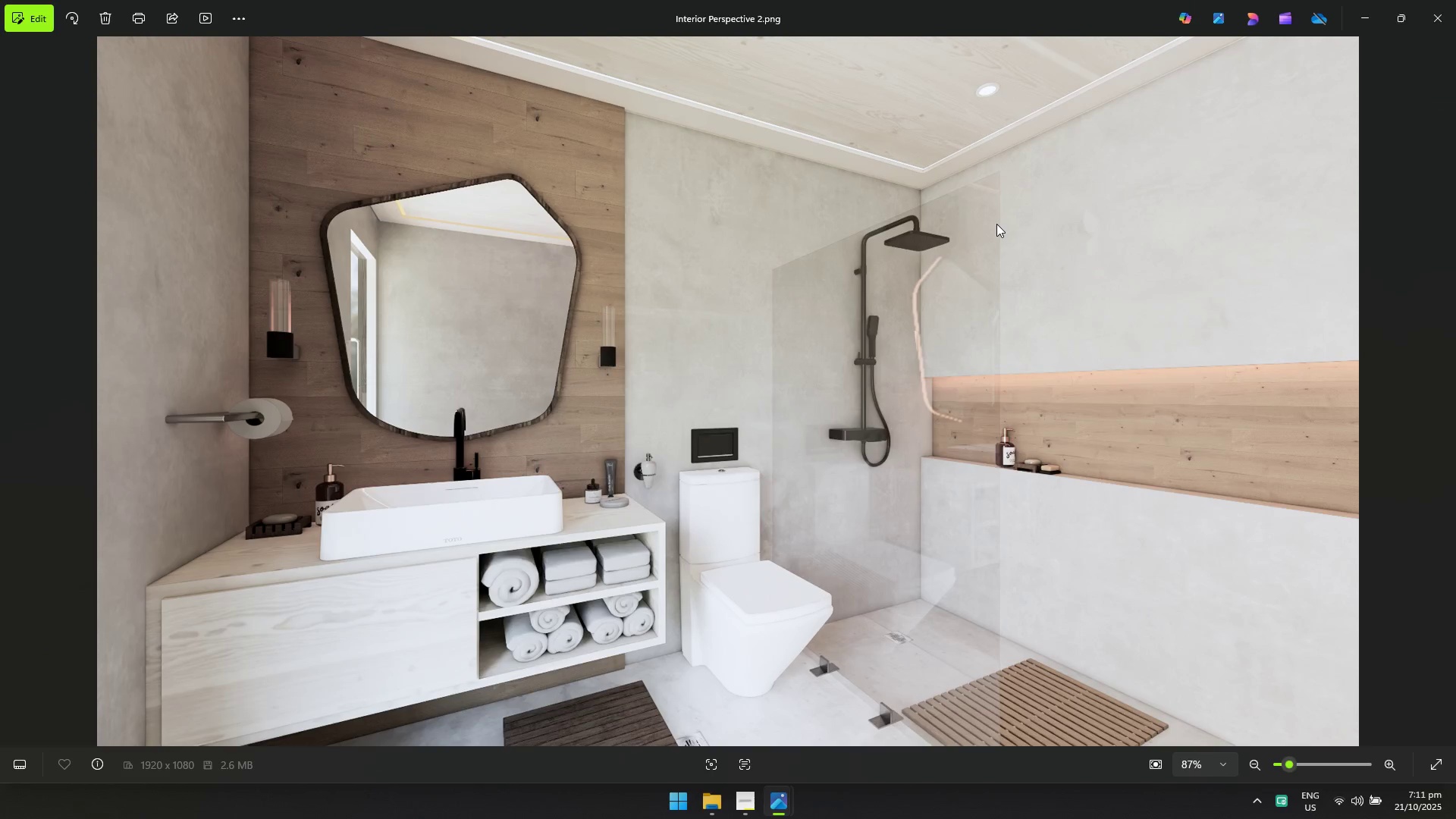 
key(Alt+Tab)
 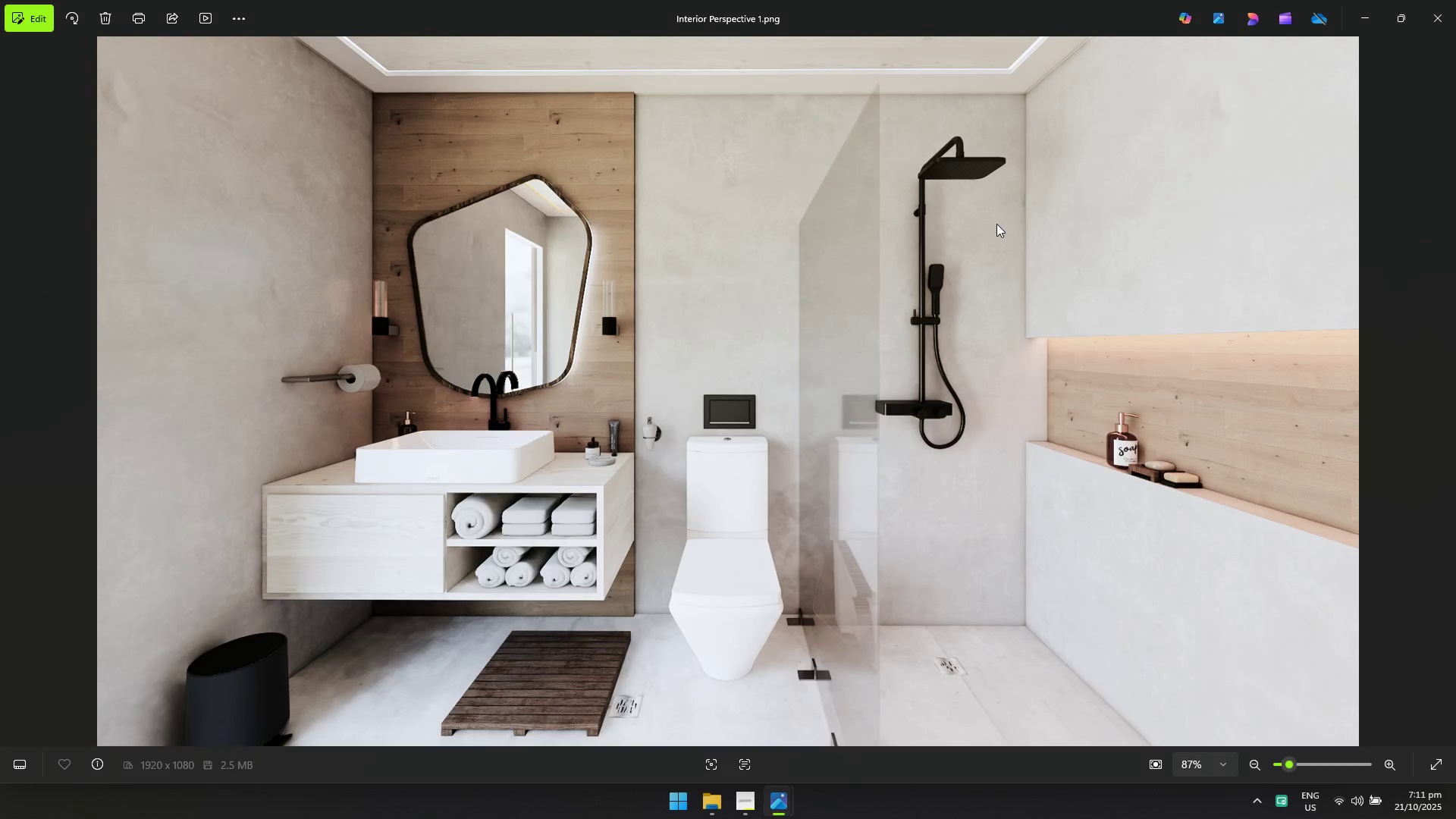 
key(Alt+AltLeft)
 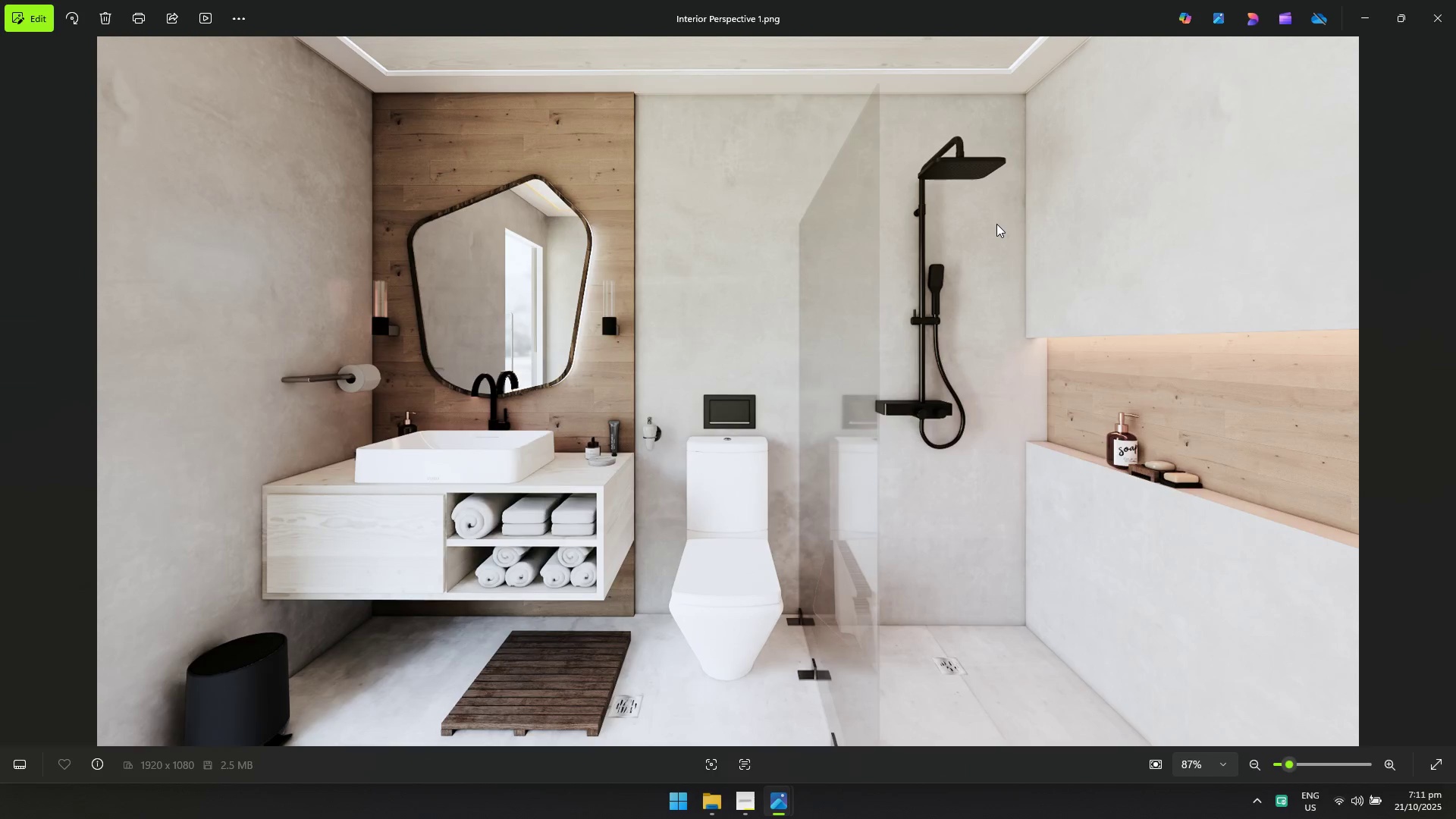 
key(Alt+Tab)
 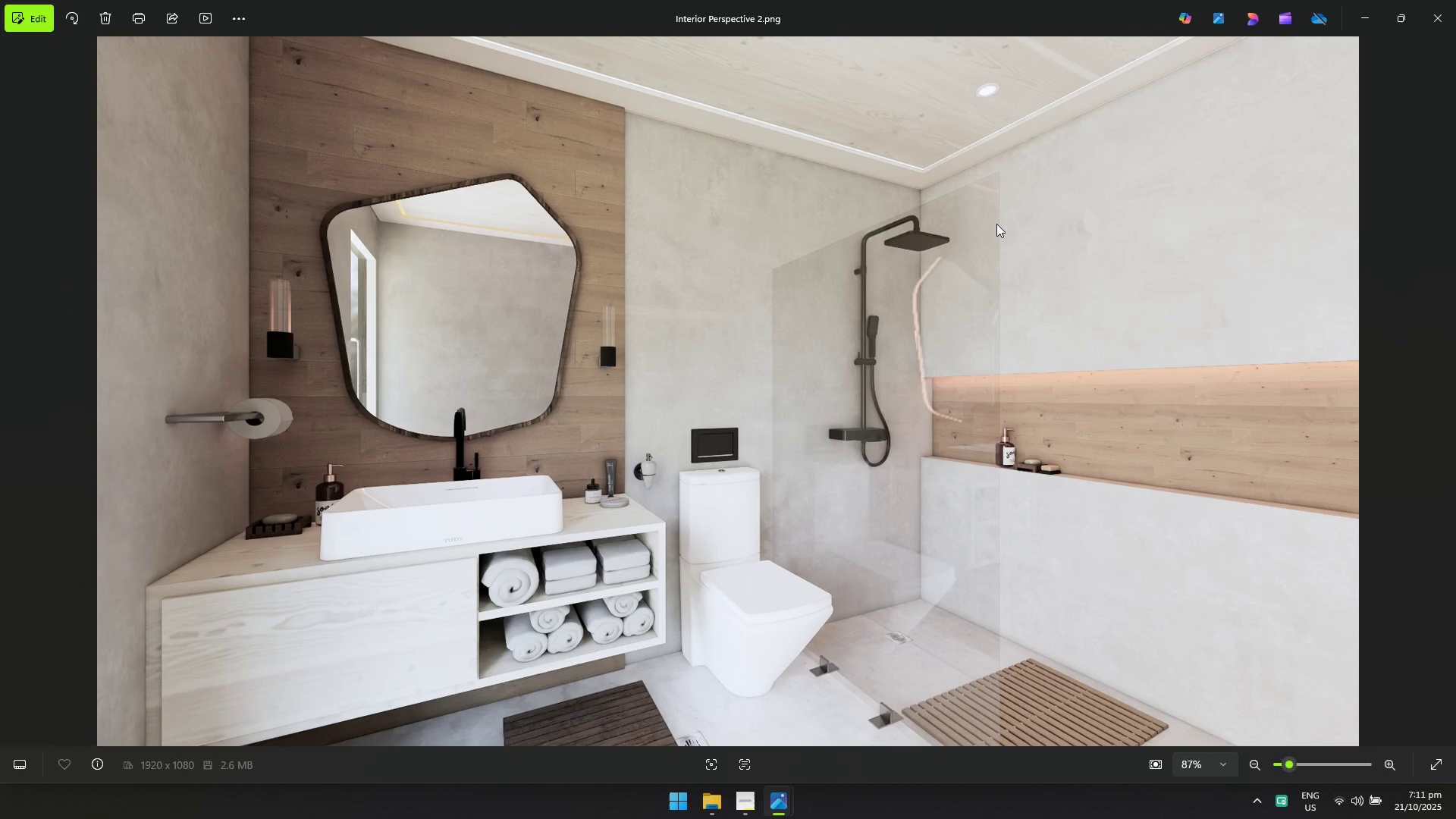 
key(Alt+AltLeft)
 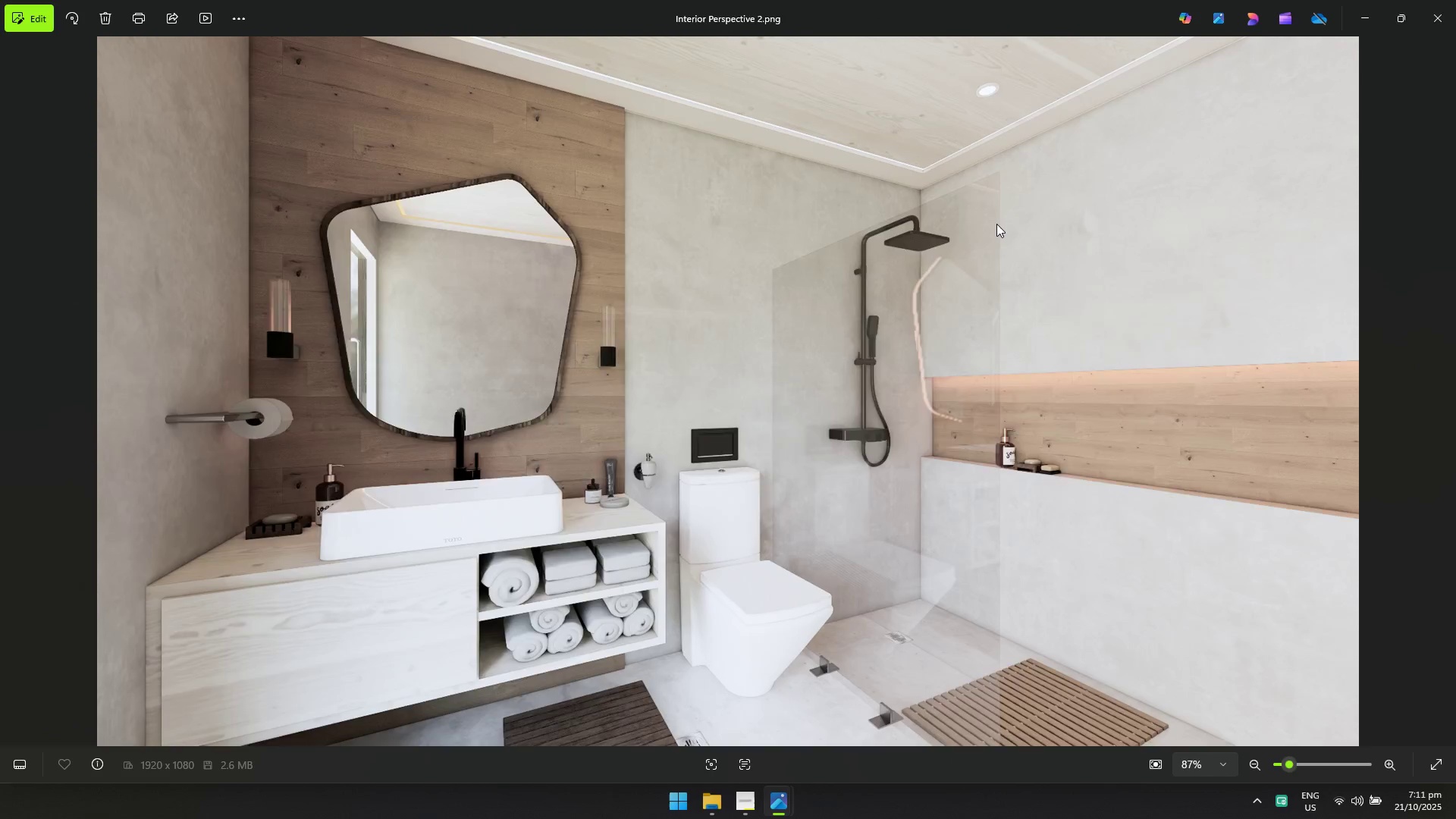 
key(Alt+Tab)
 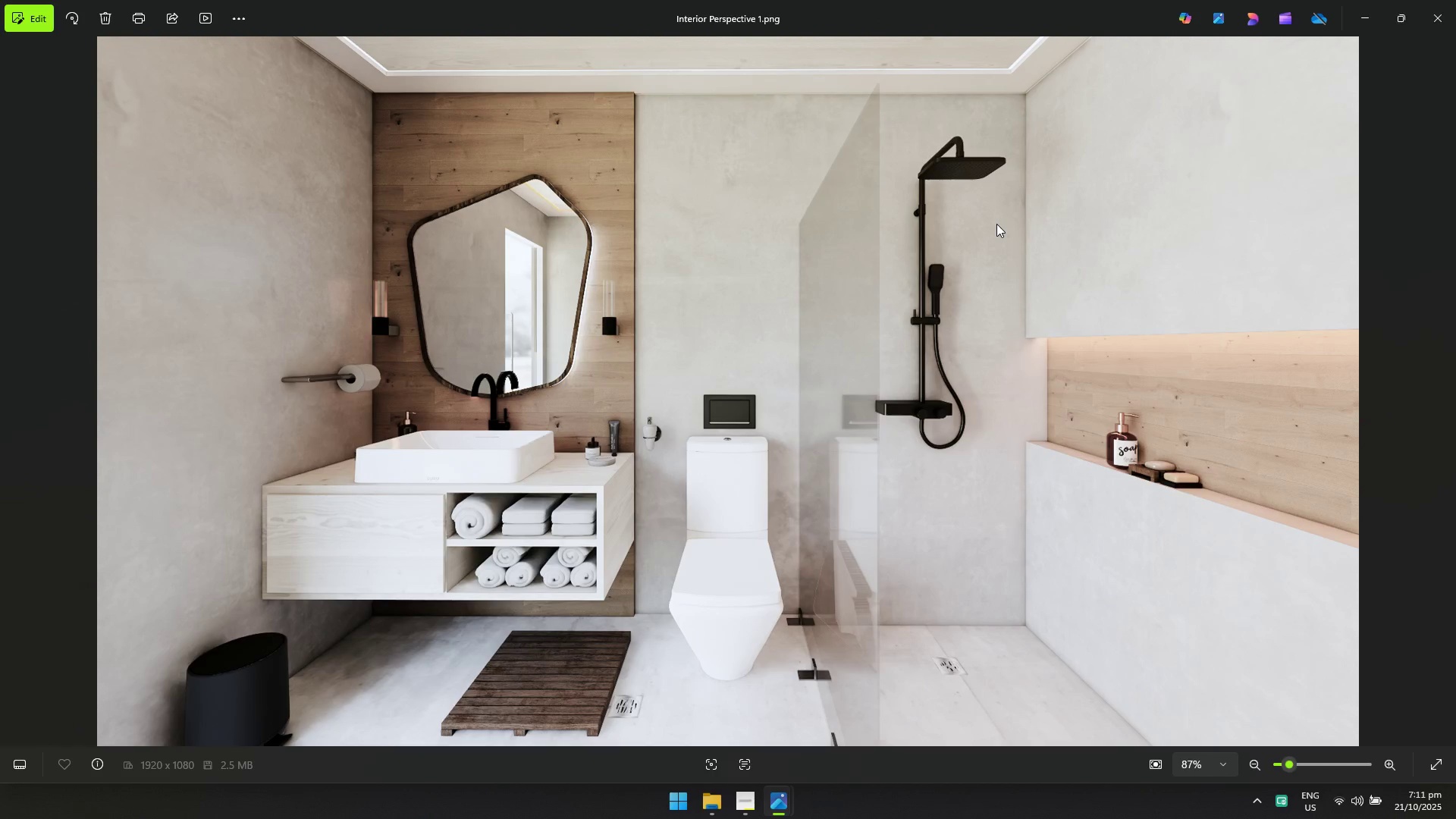 
key(Alt+AltLeft)
 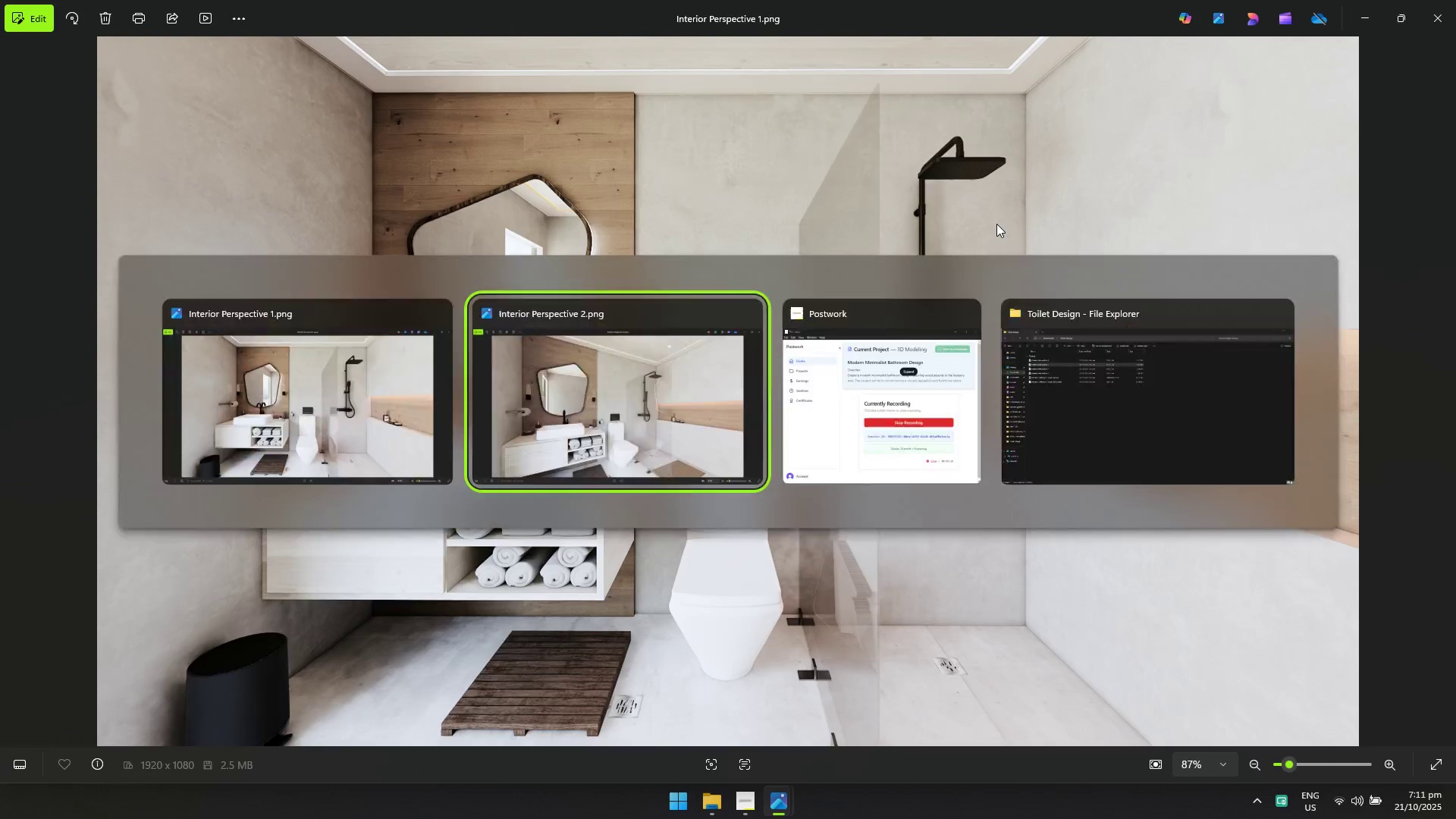 
key(Alt+Tab)
 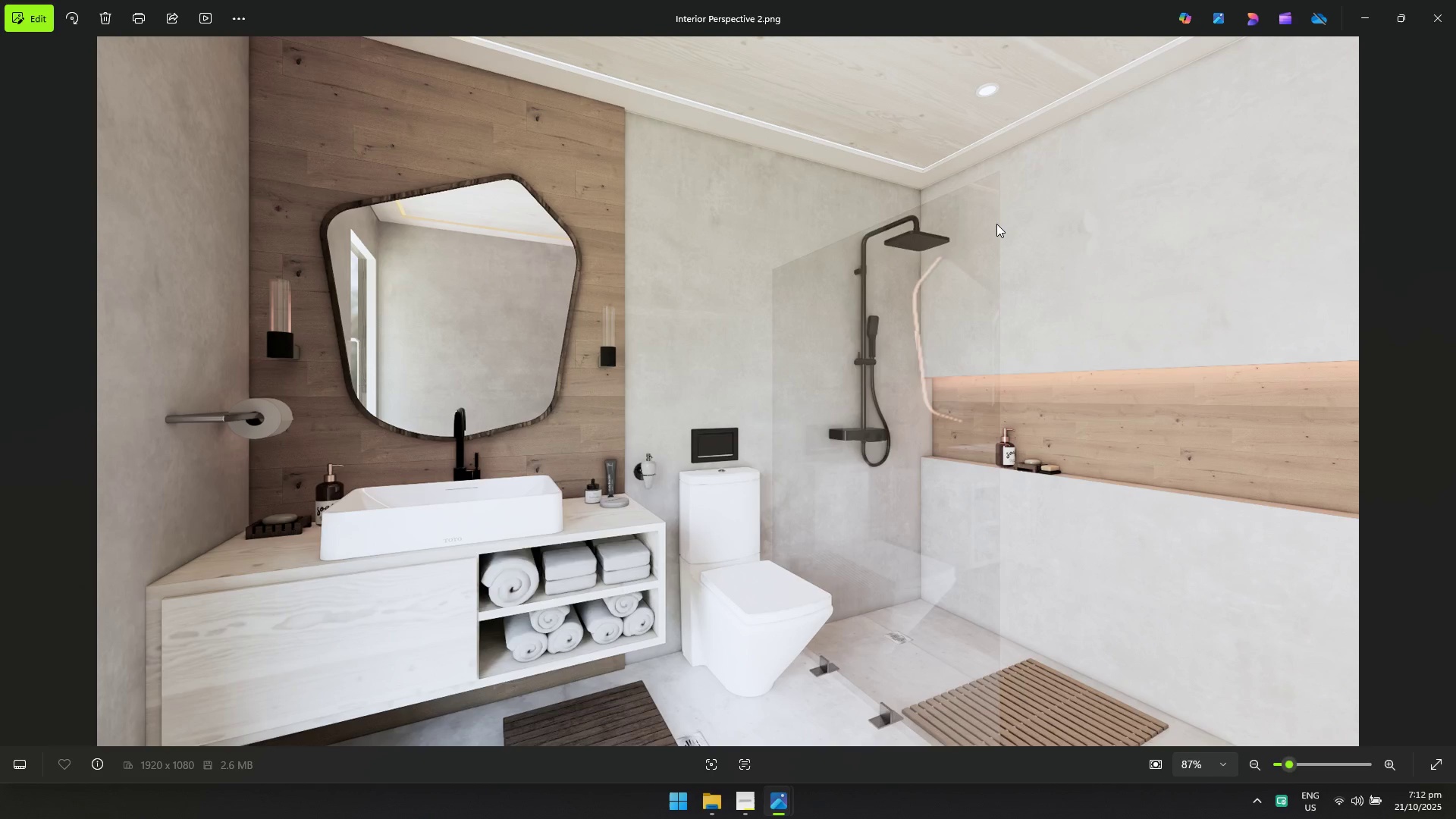 
wait(28.91)
 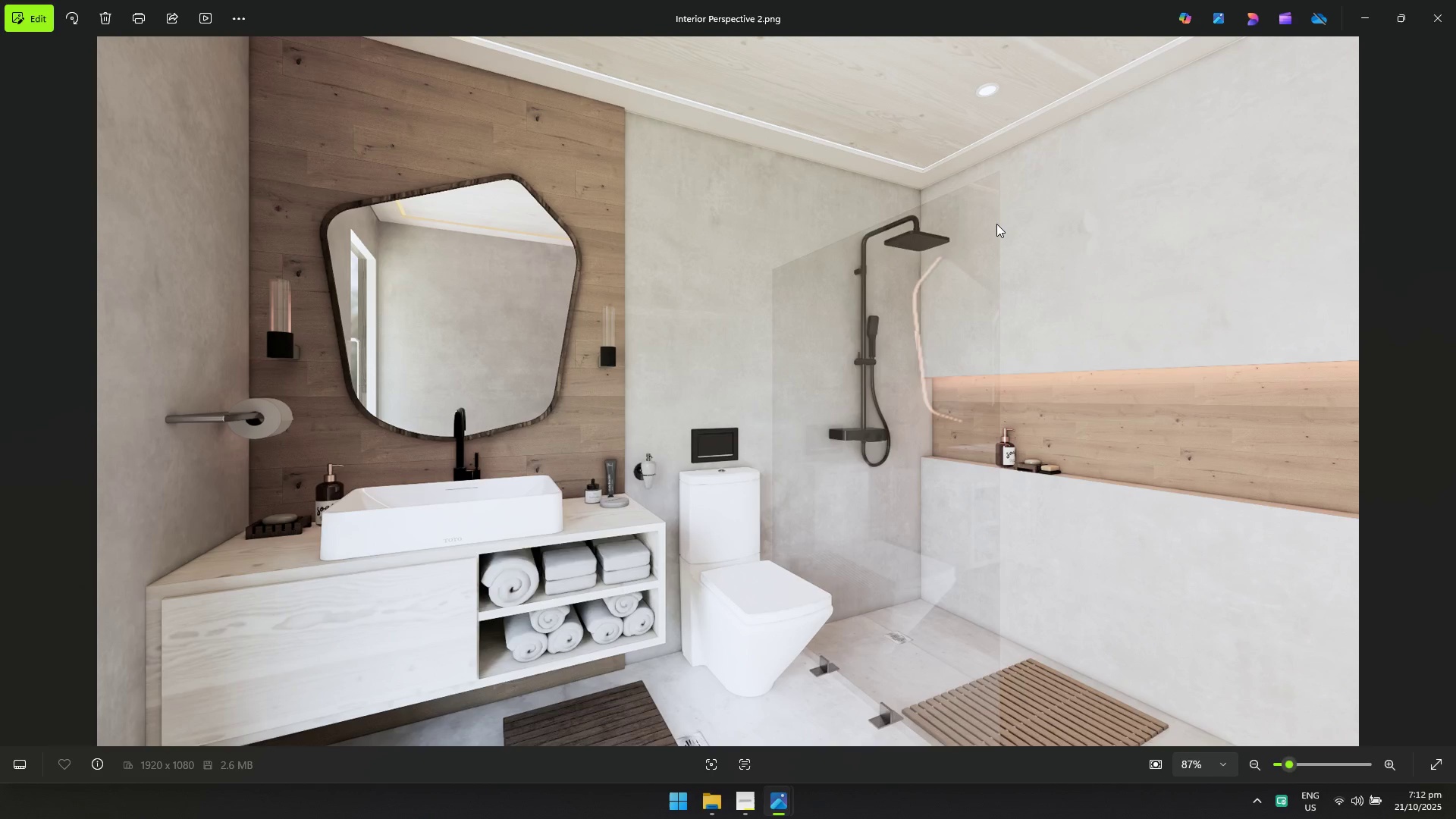 
key(Alt+AltLeft)
 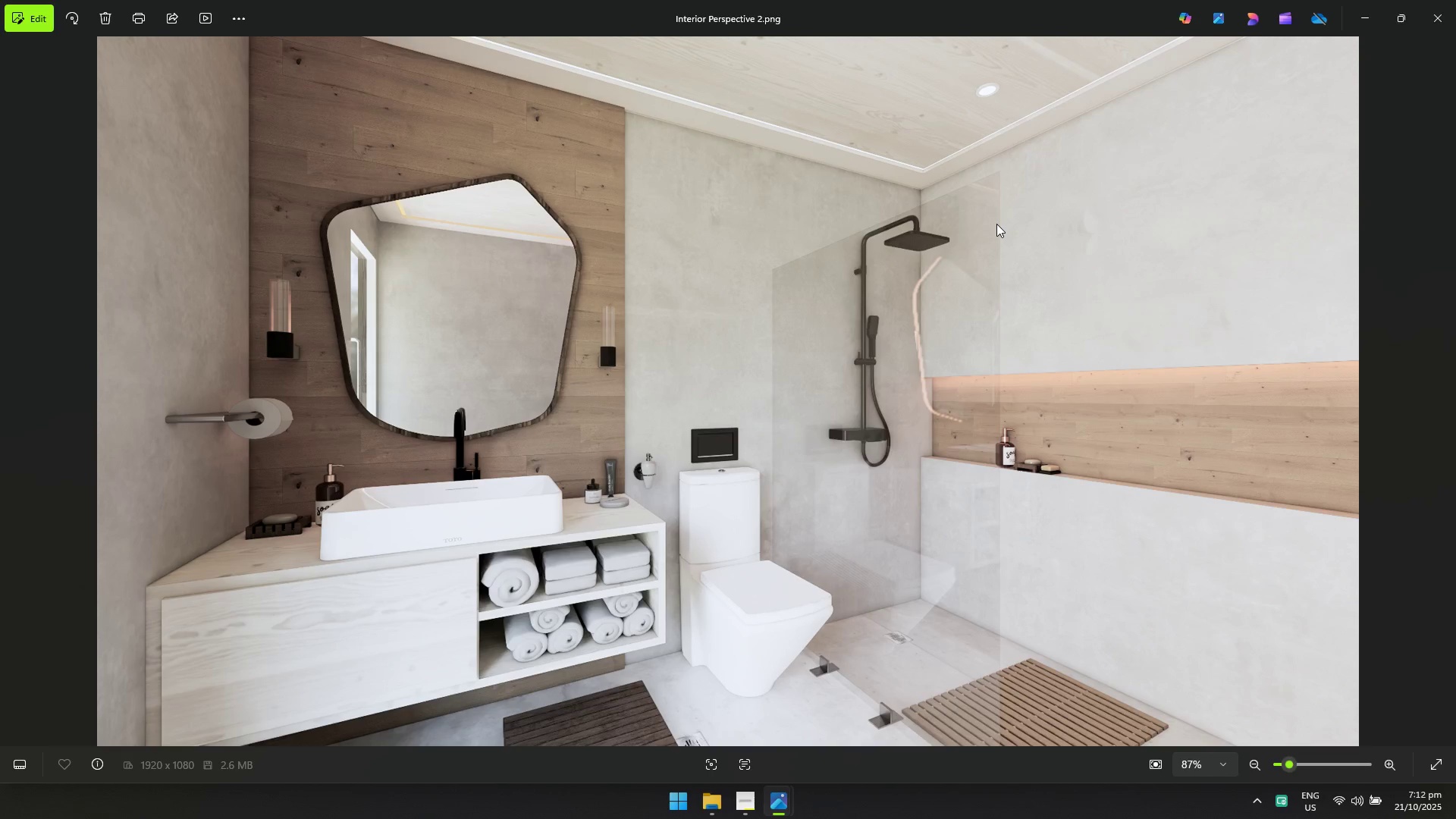 
key(Alt+Tab)
 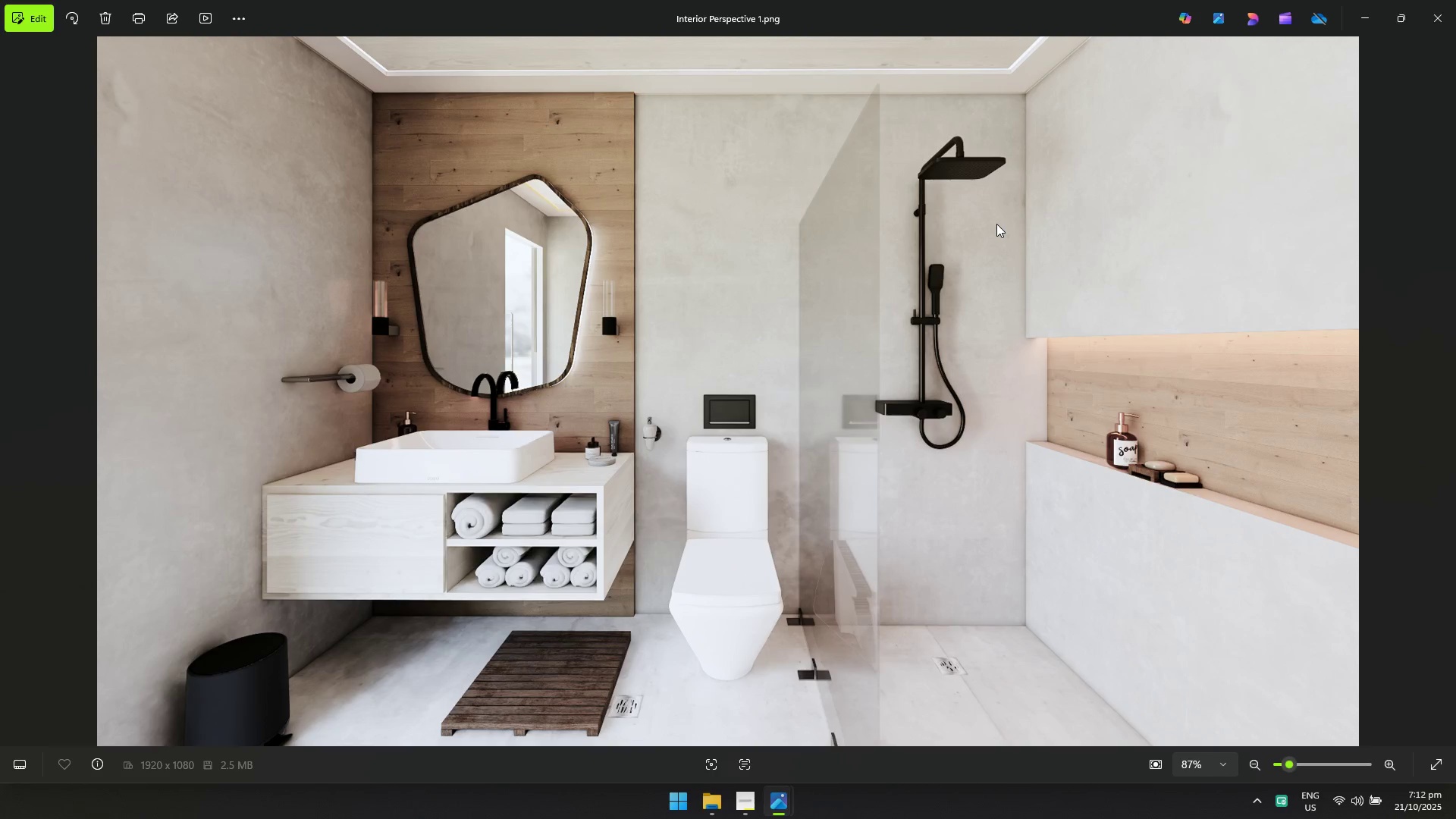 
key(Alt+X)
 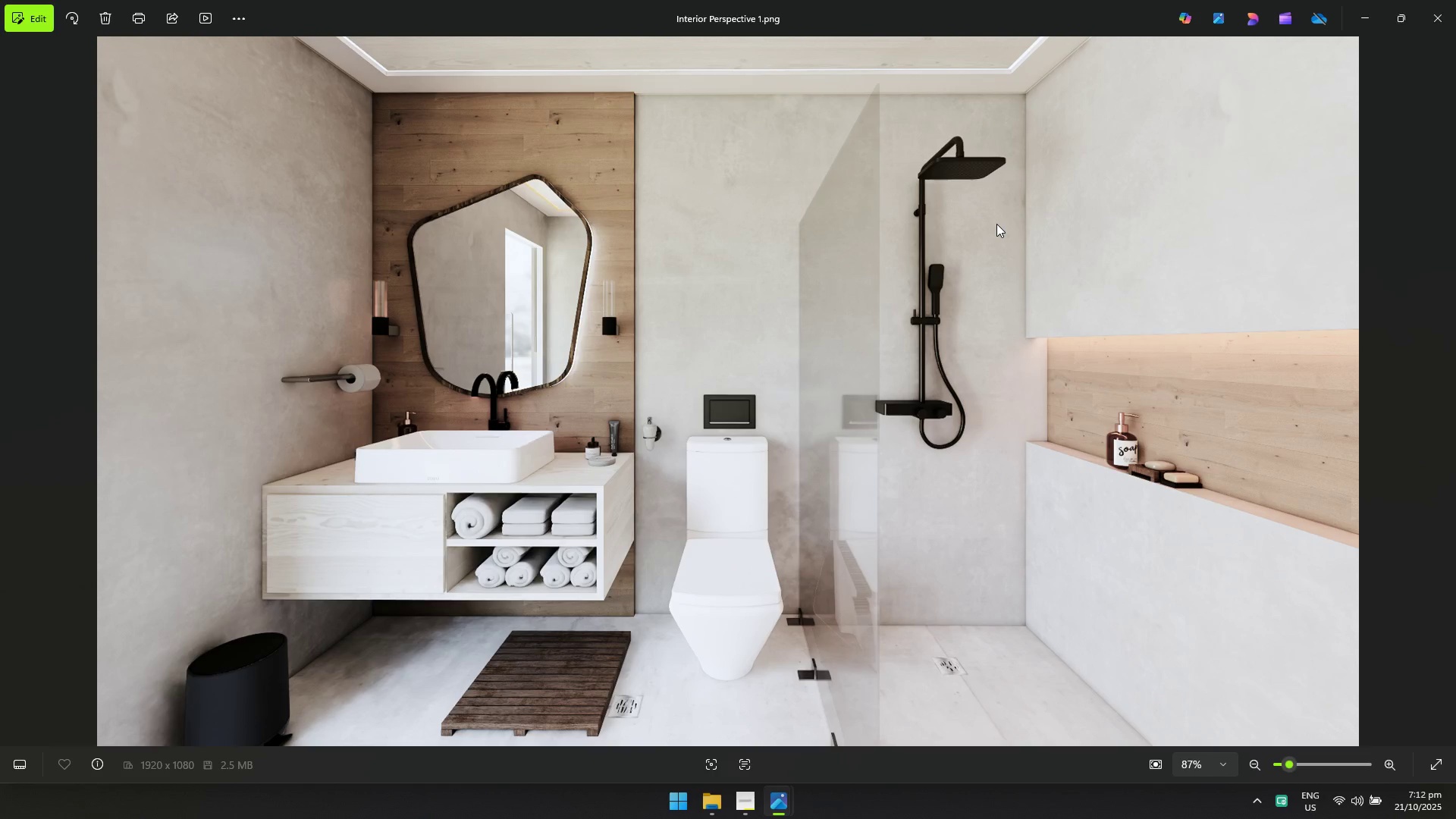 
key(Alt+Tab)
 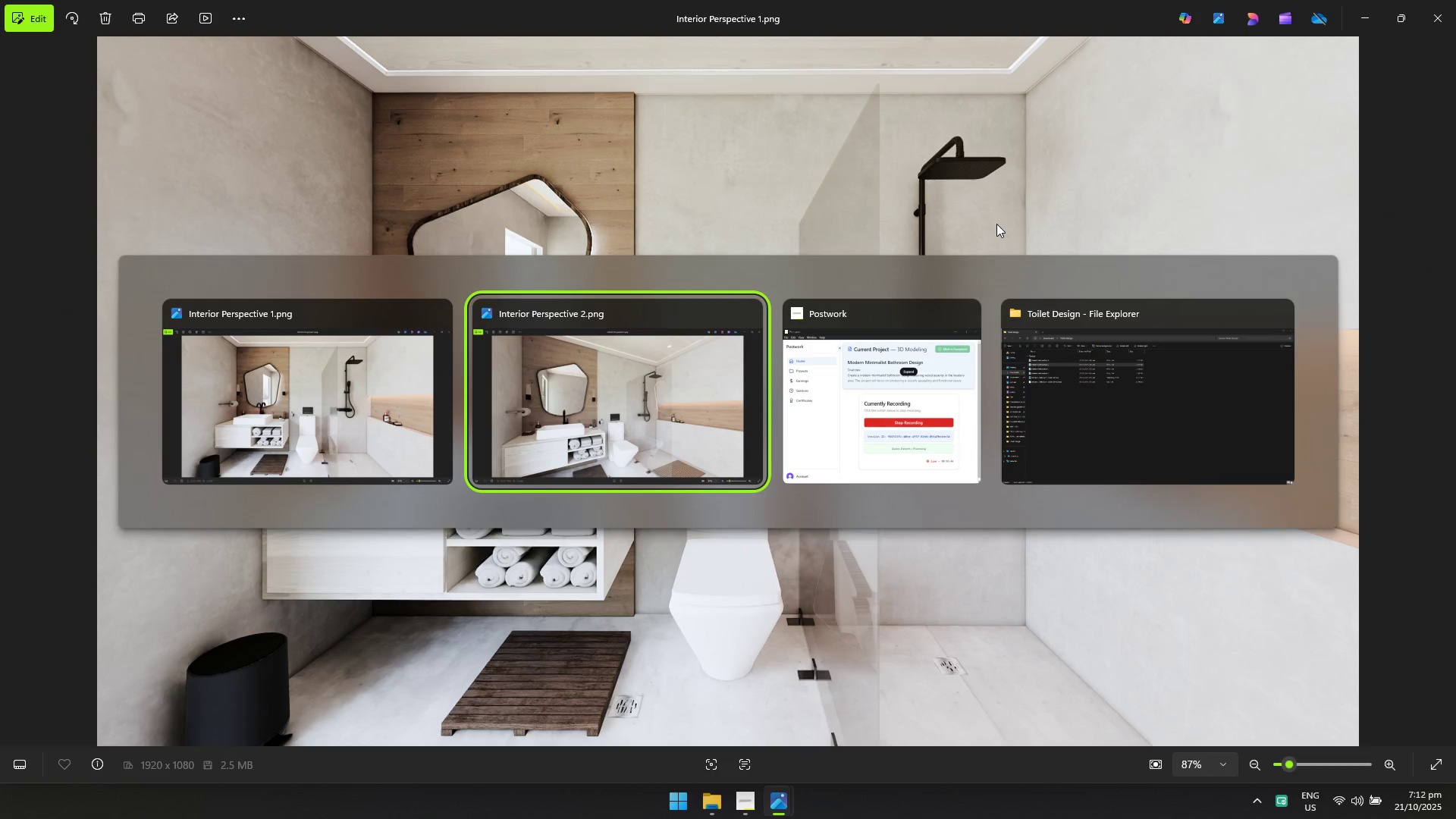 
key(Alt+Tab)
 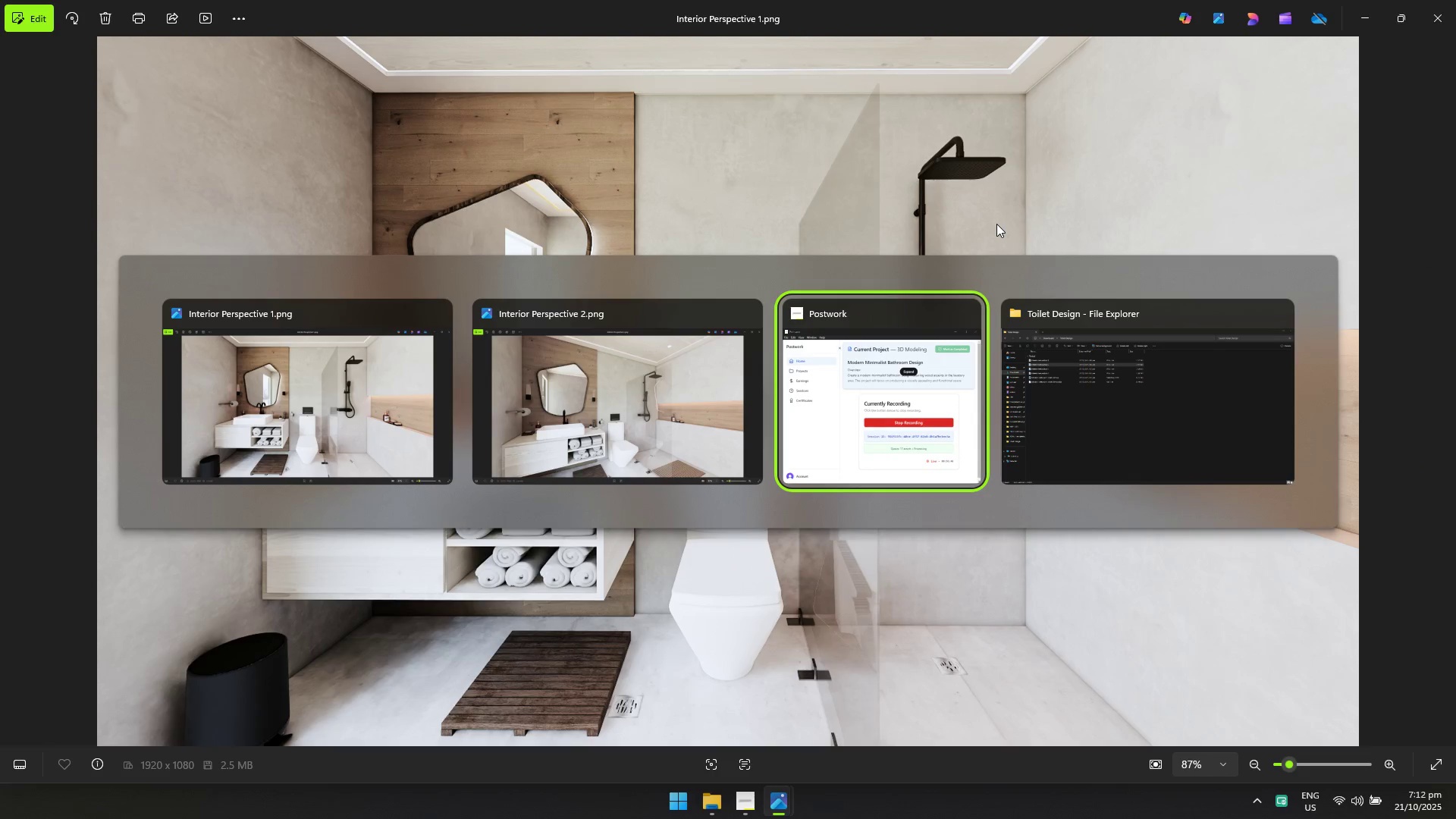 
key(Alt+Tab)
 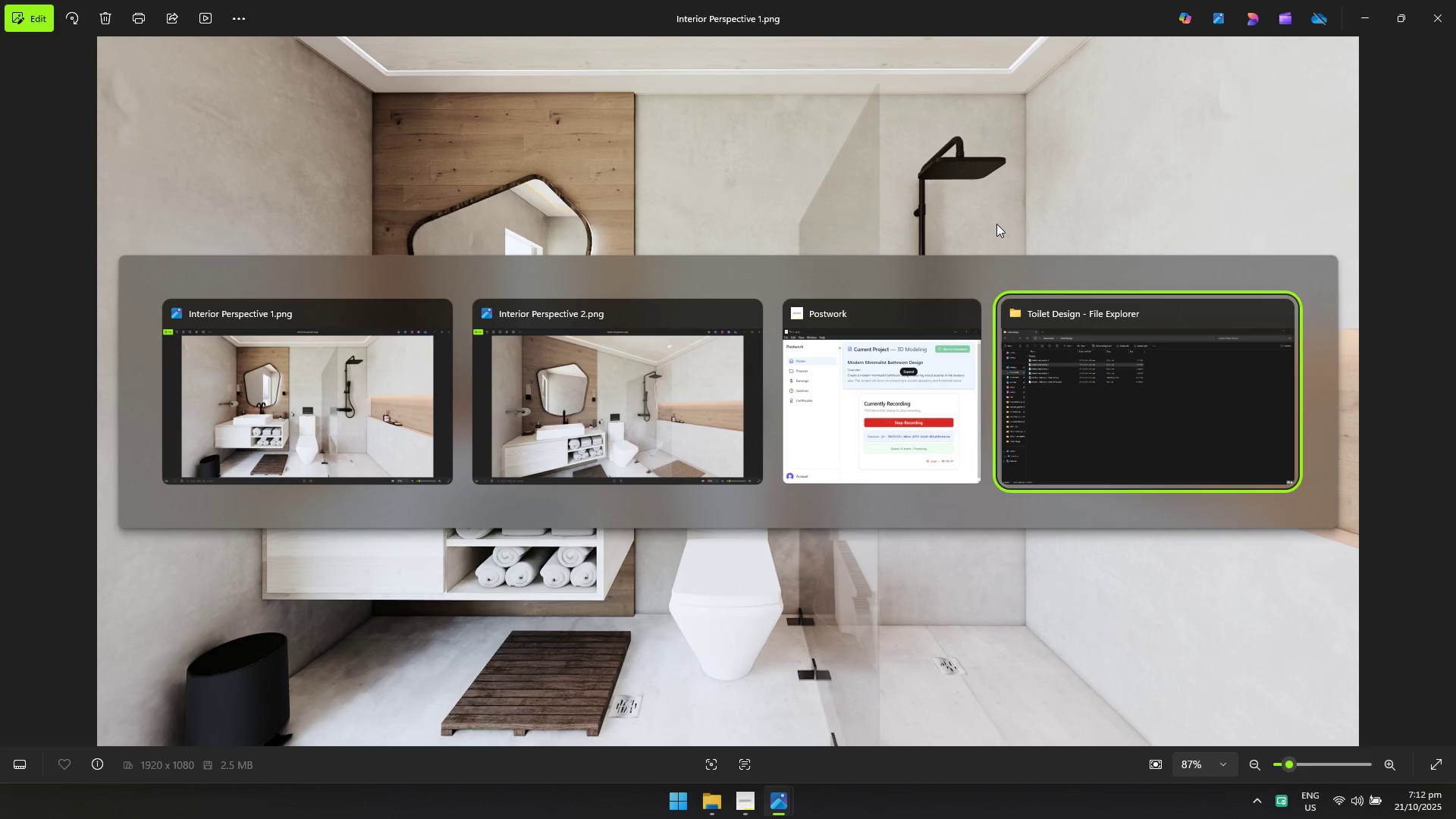 
key(Alt+Tab)
 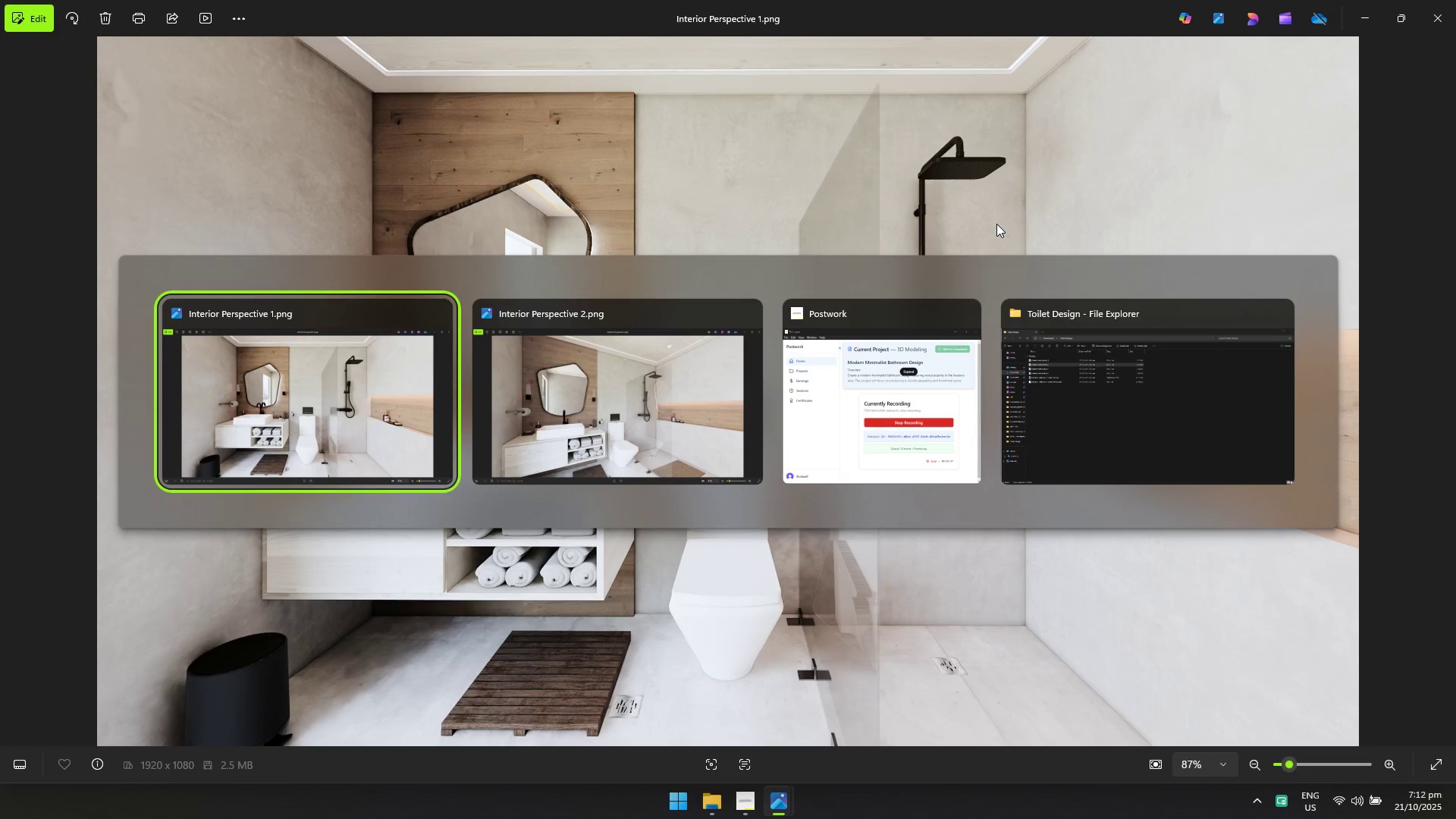 
key(Alt+Tab)
 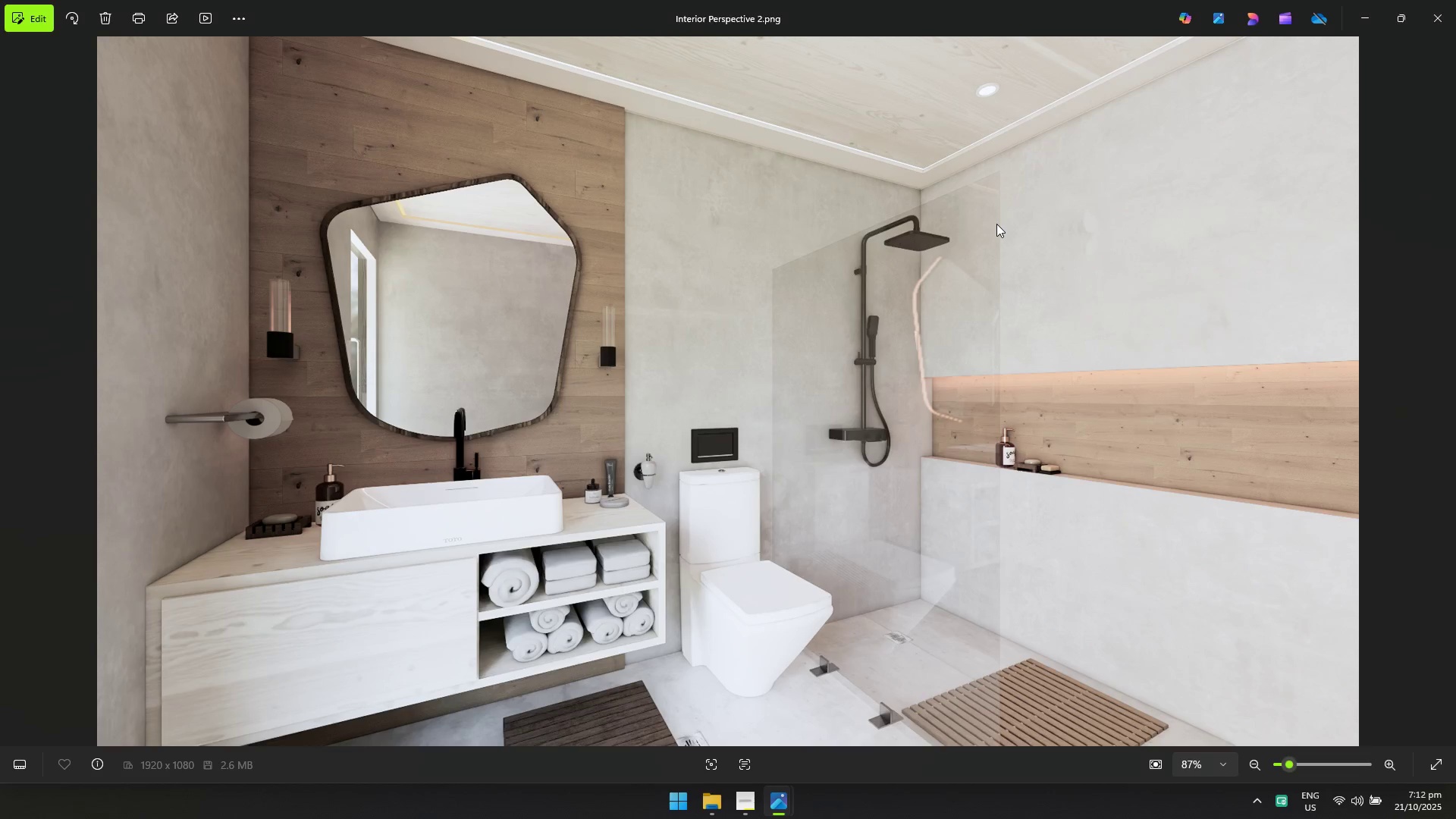 
key(Alt+Tab)
 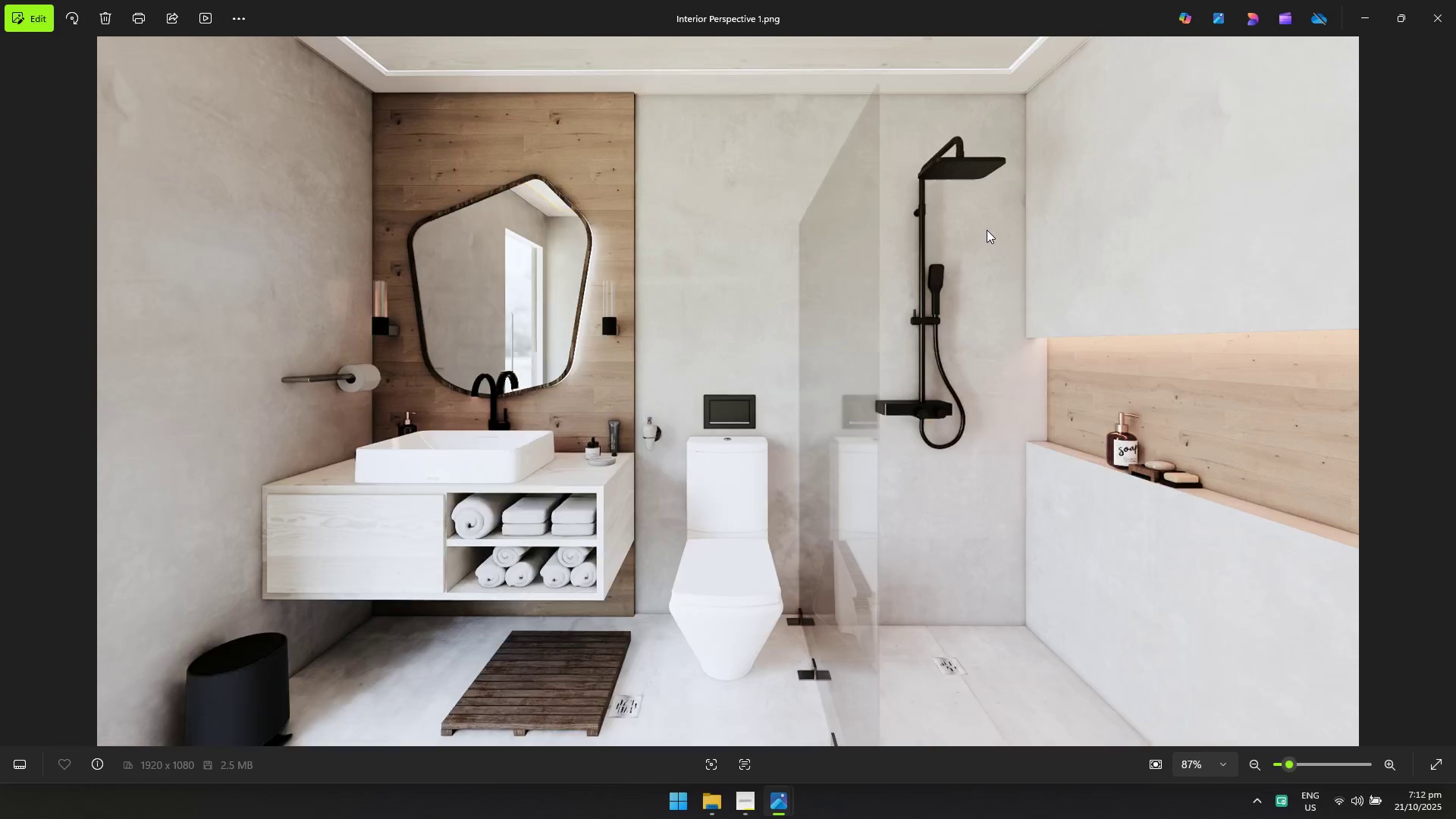 
key(Alt+AltLeft)
 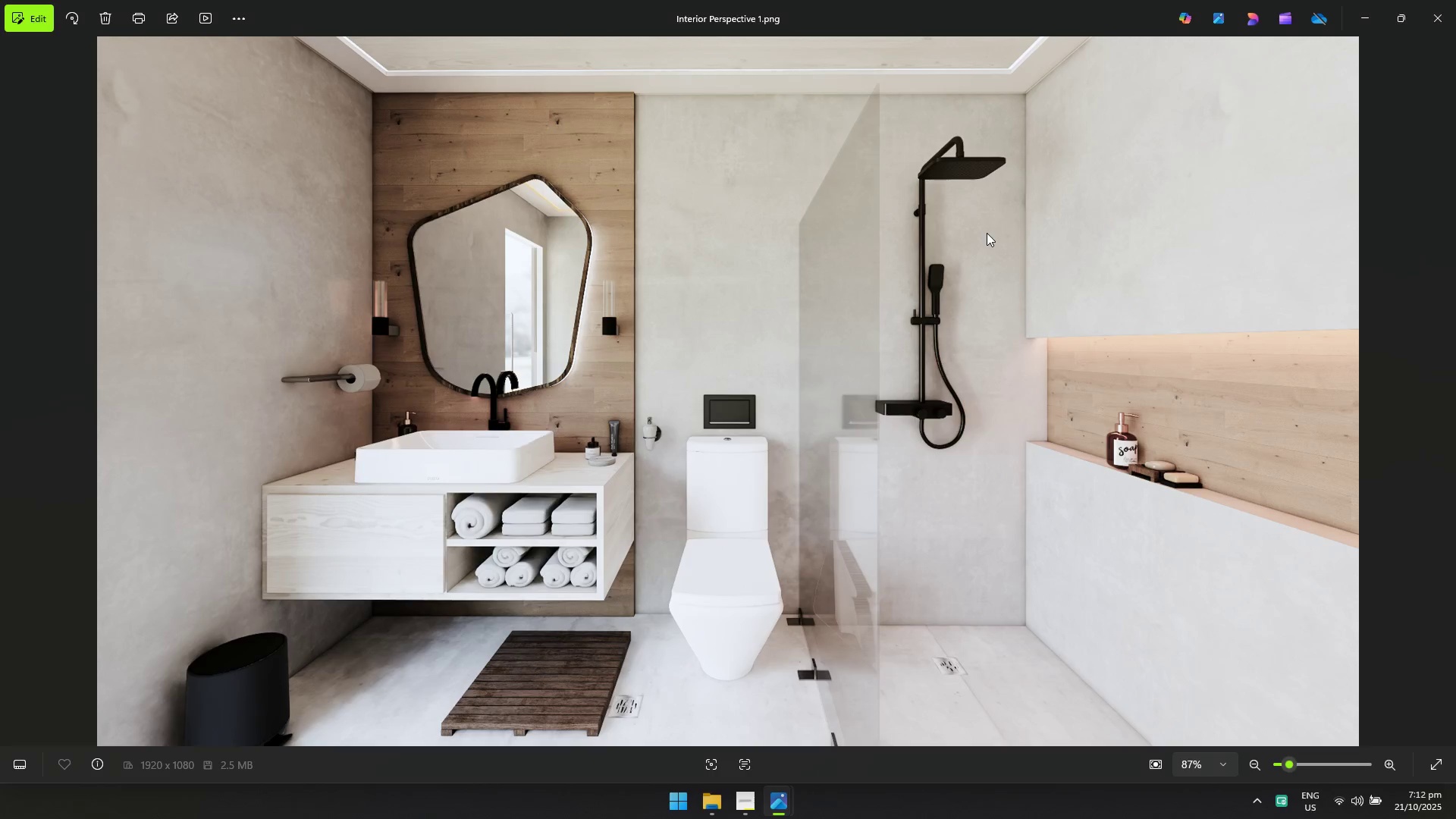 
key(Alt+Tab)
 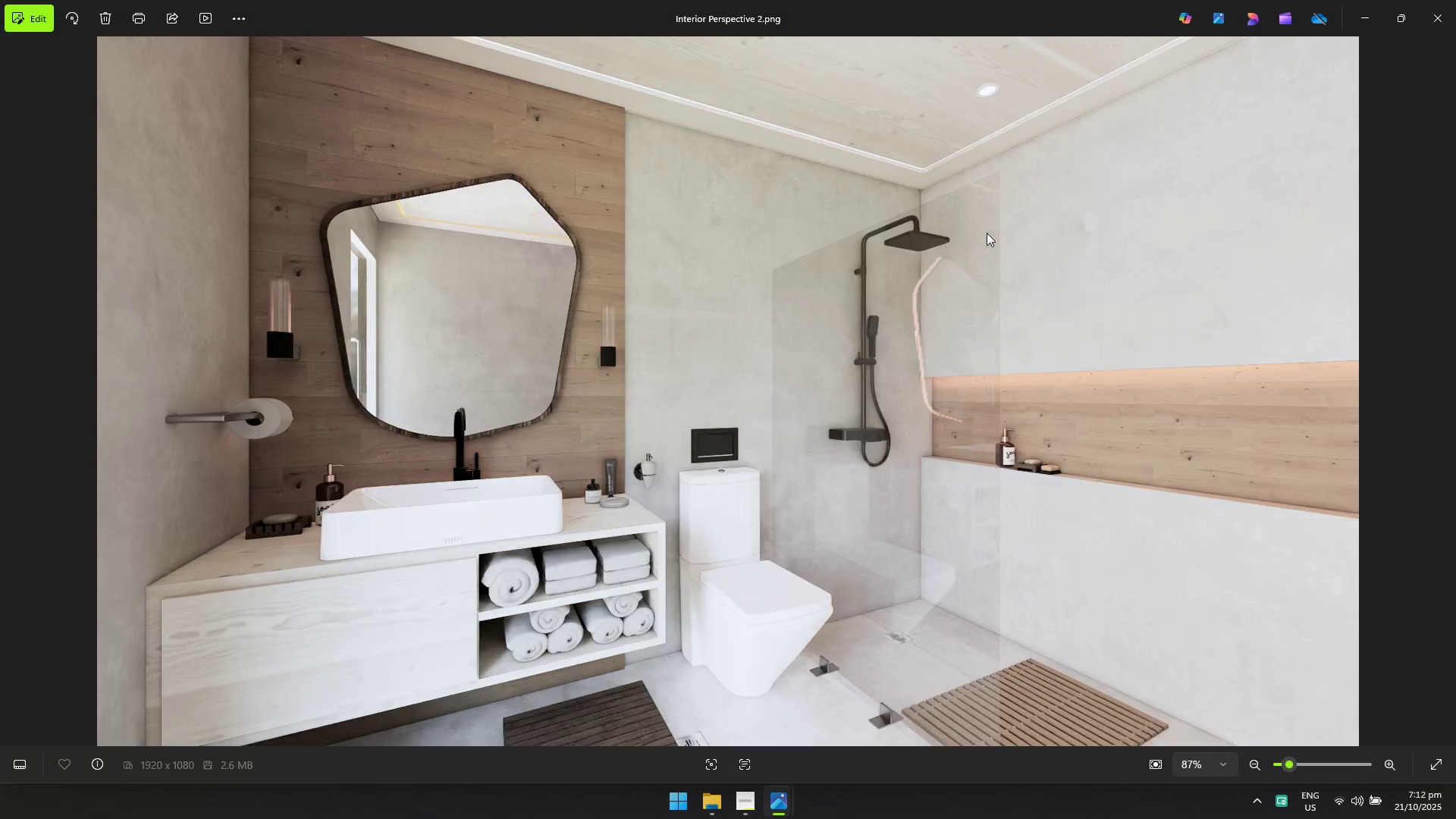 
key(Alt+Tab)
 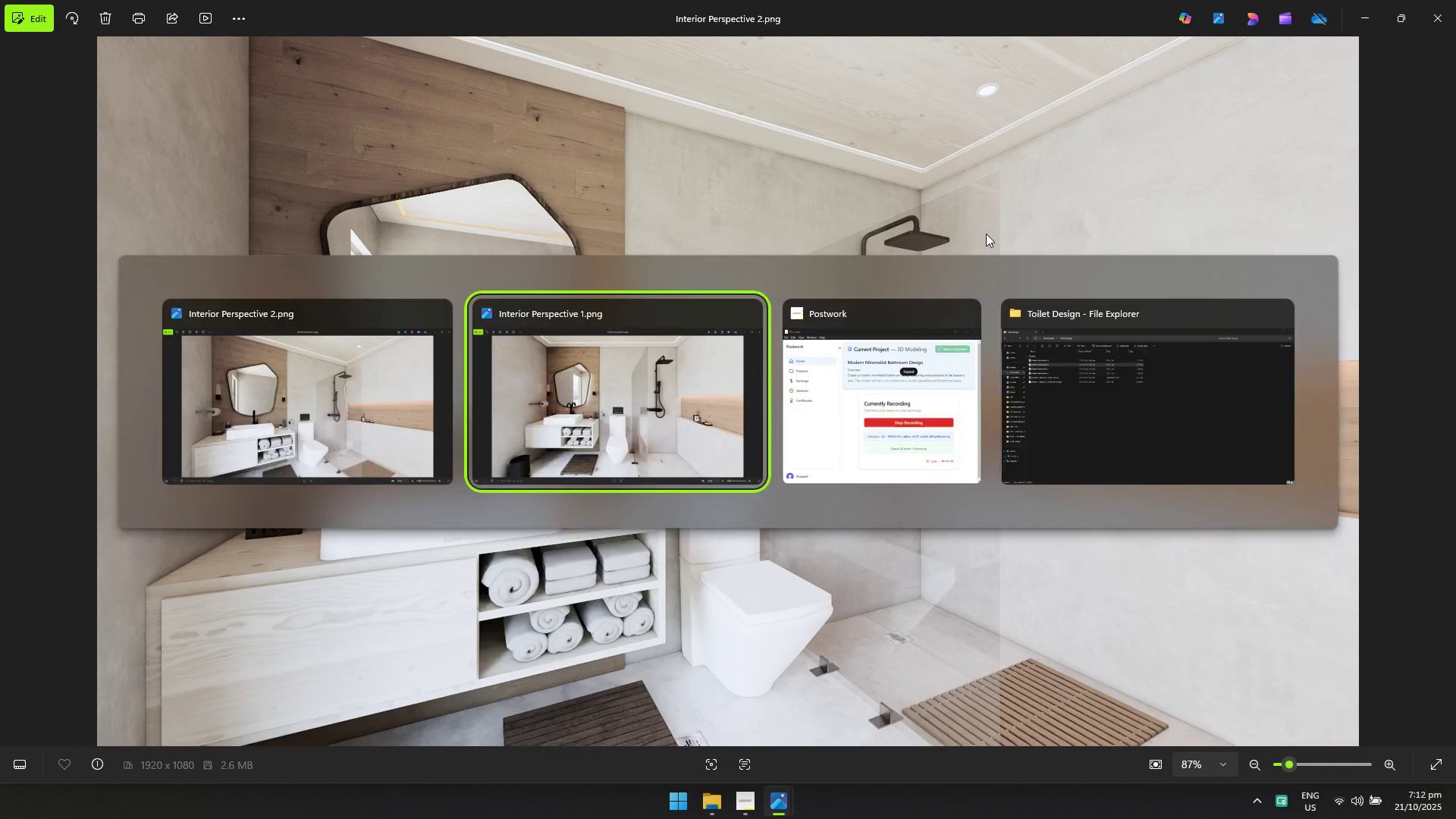 
key(Alt+Tab)